 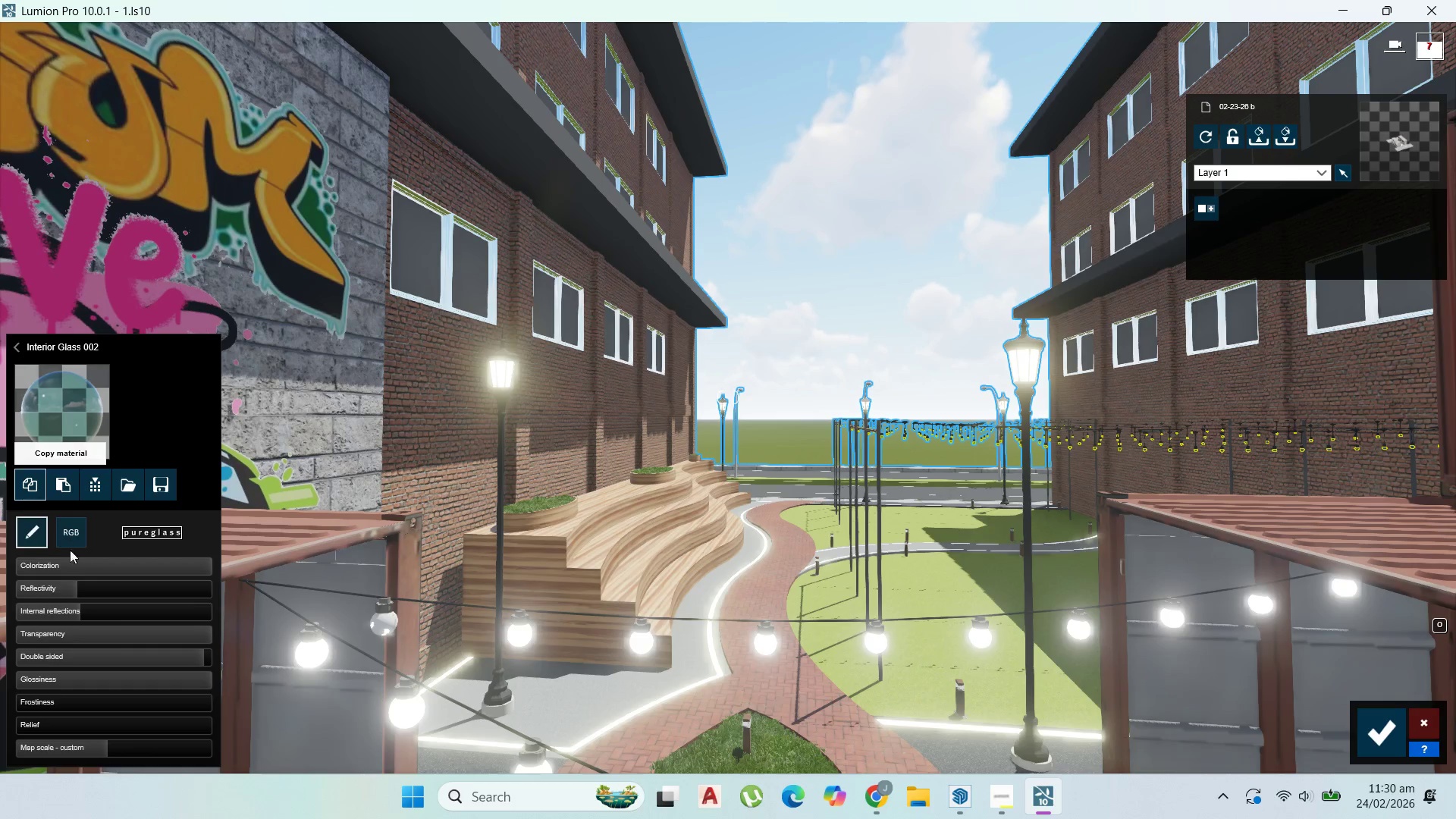 
mouse_move([49, 511])
 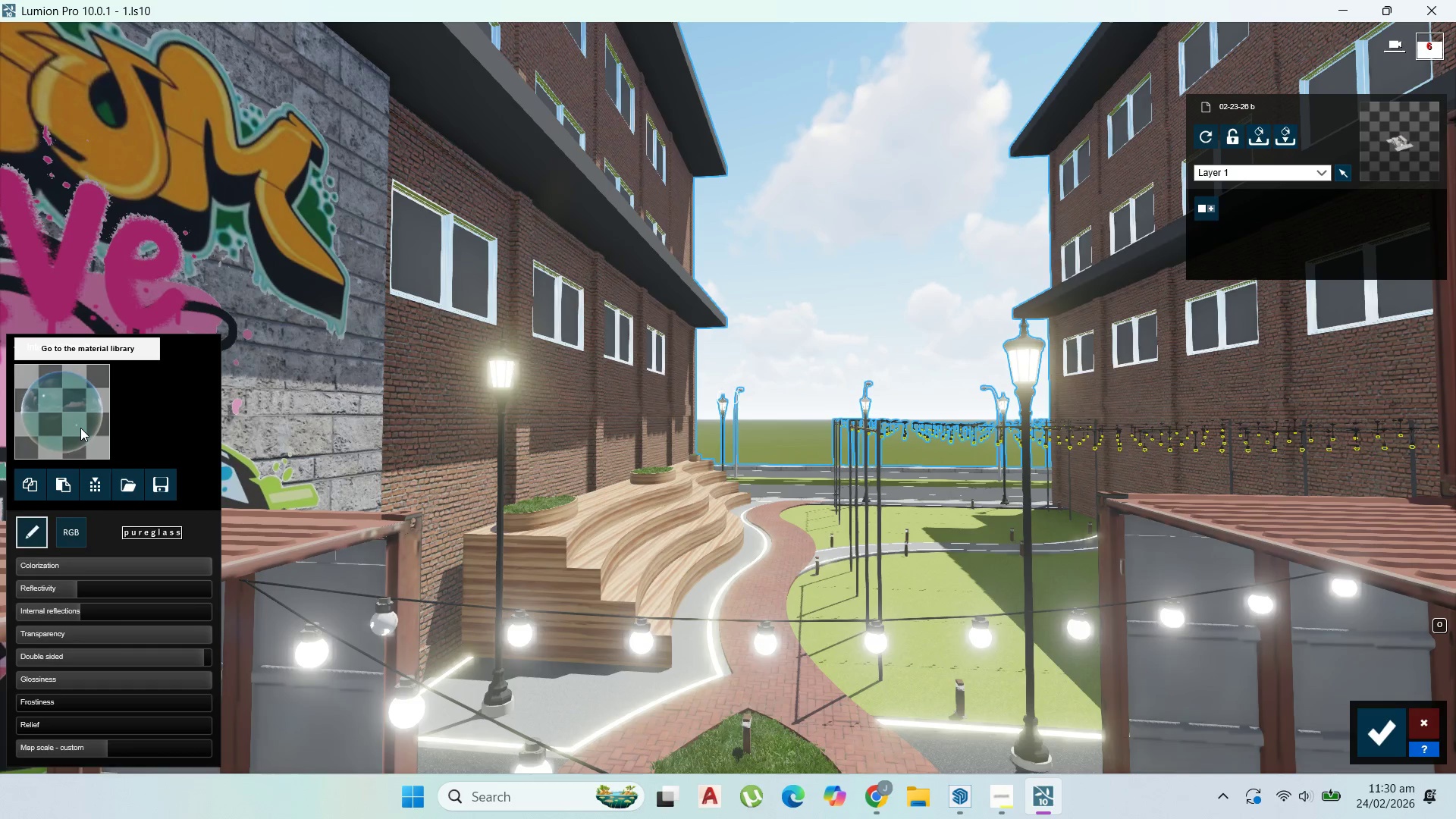 
wait(6.0)
 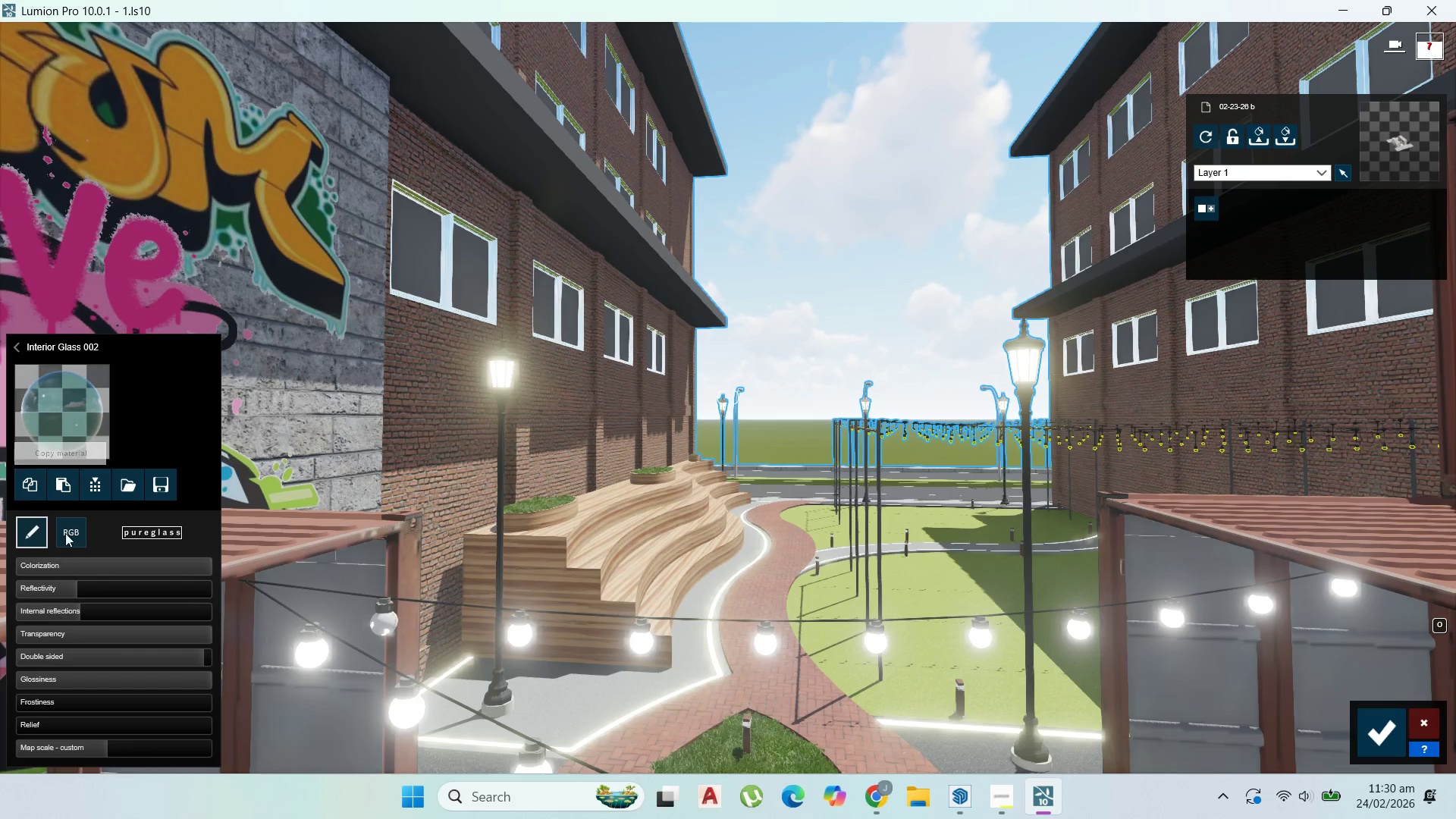 
left_click([266, 261])
 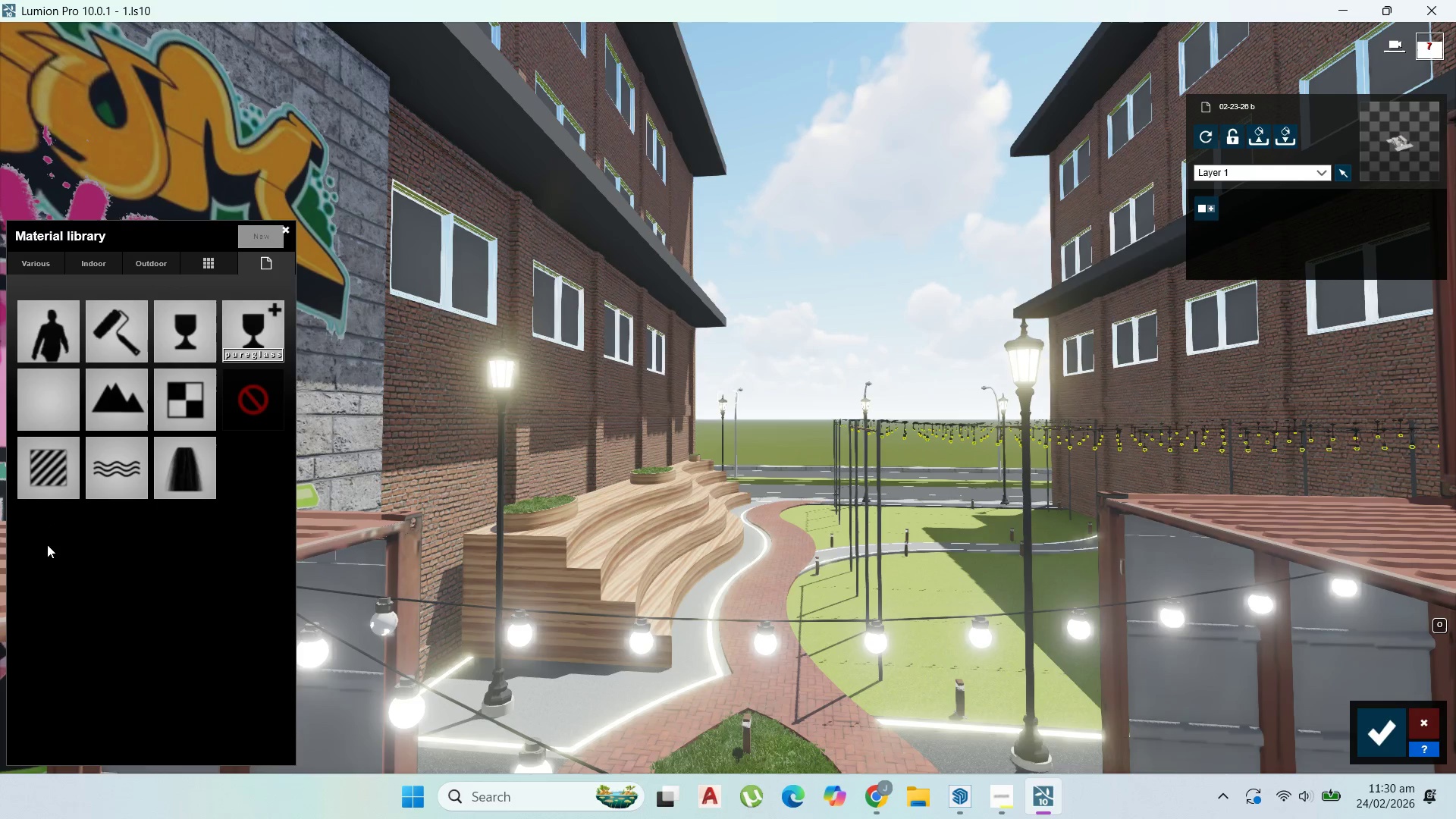 
mouse_move([59, 521])
 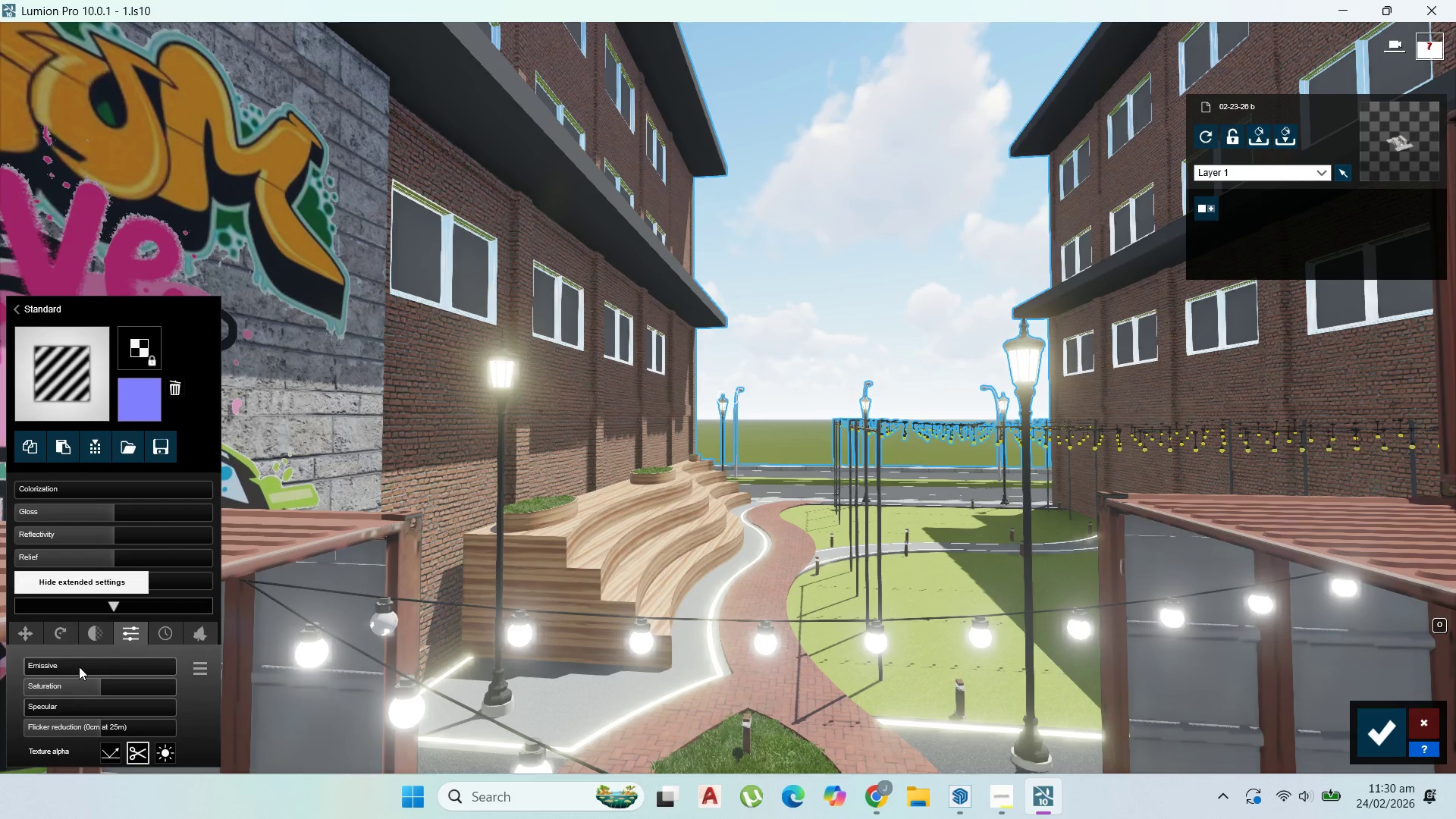 
left_click_drag(start_coordinate=[78, 667], to_coordinate=[187, 678])
 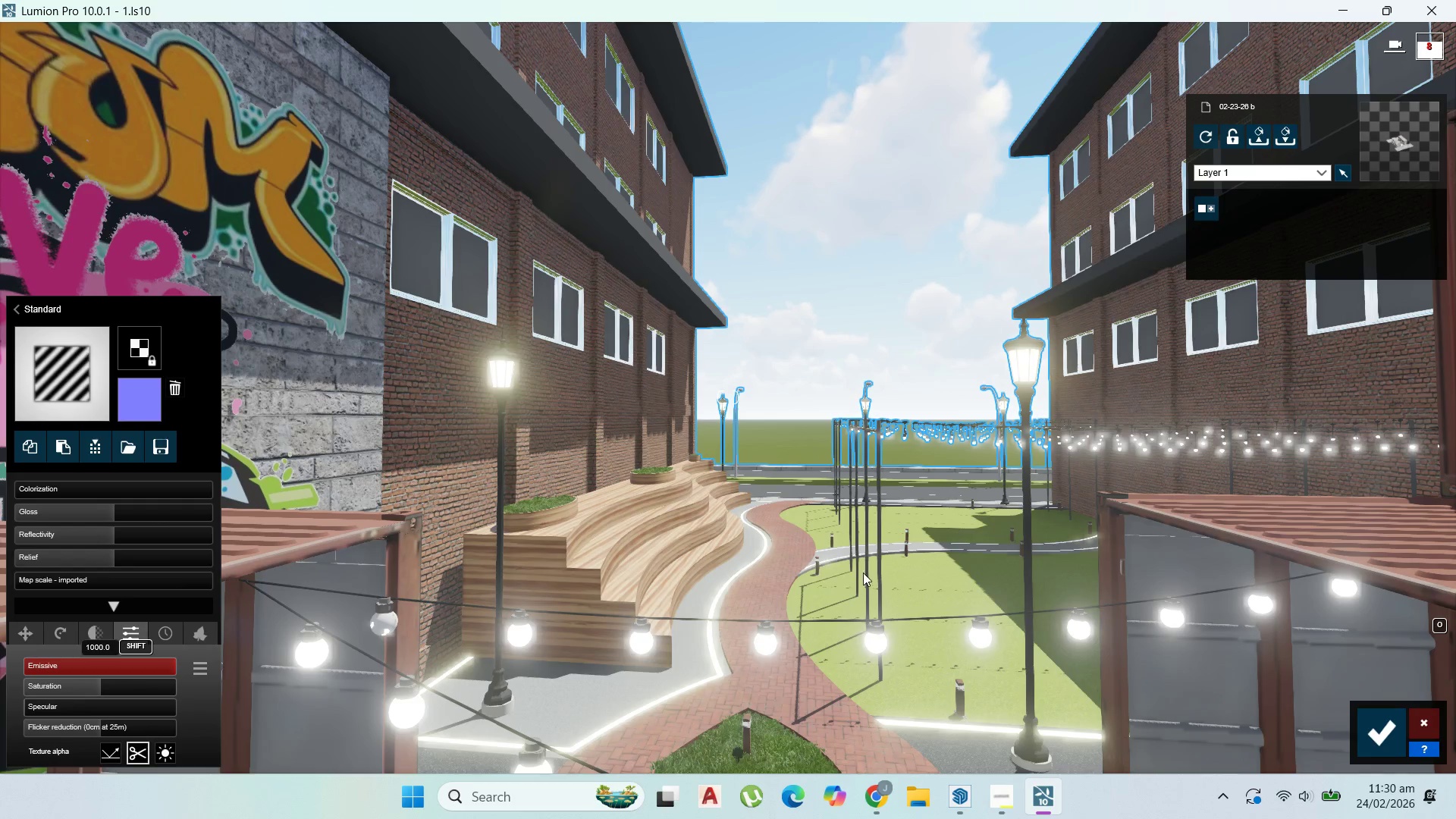 
scroll: coordinate [855, 547], scroll_direction: down, amount: 8.0
 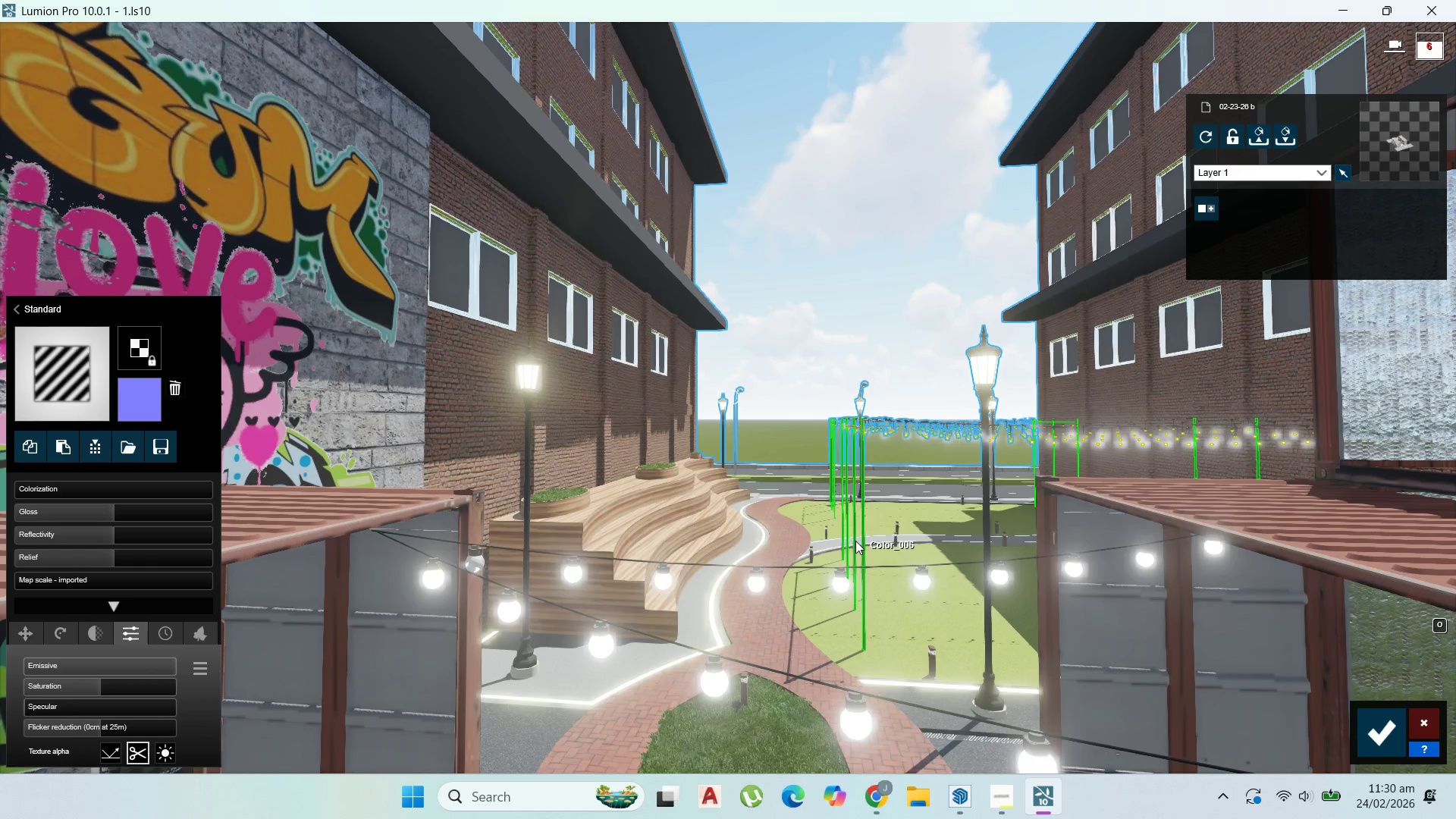 
wait(5.31)
 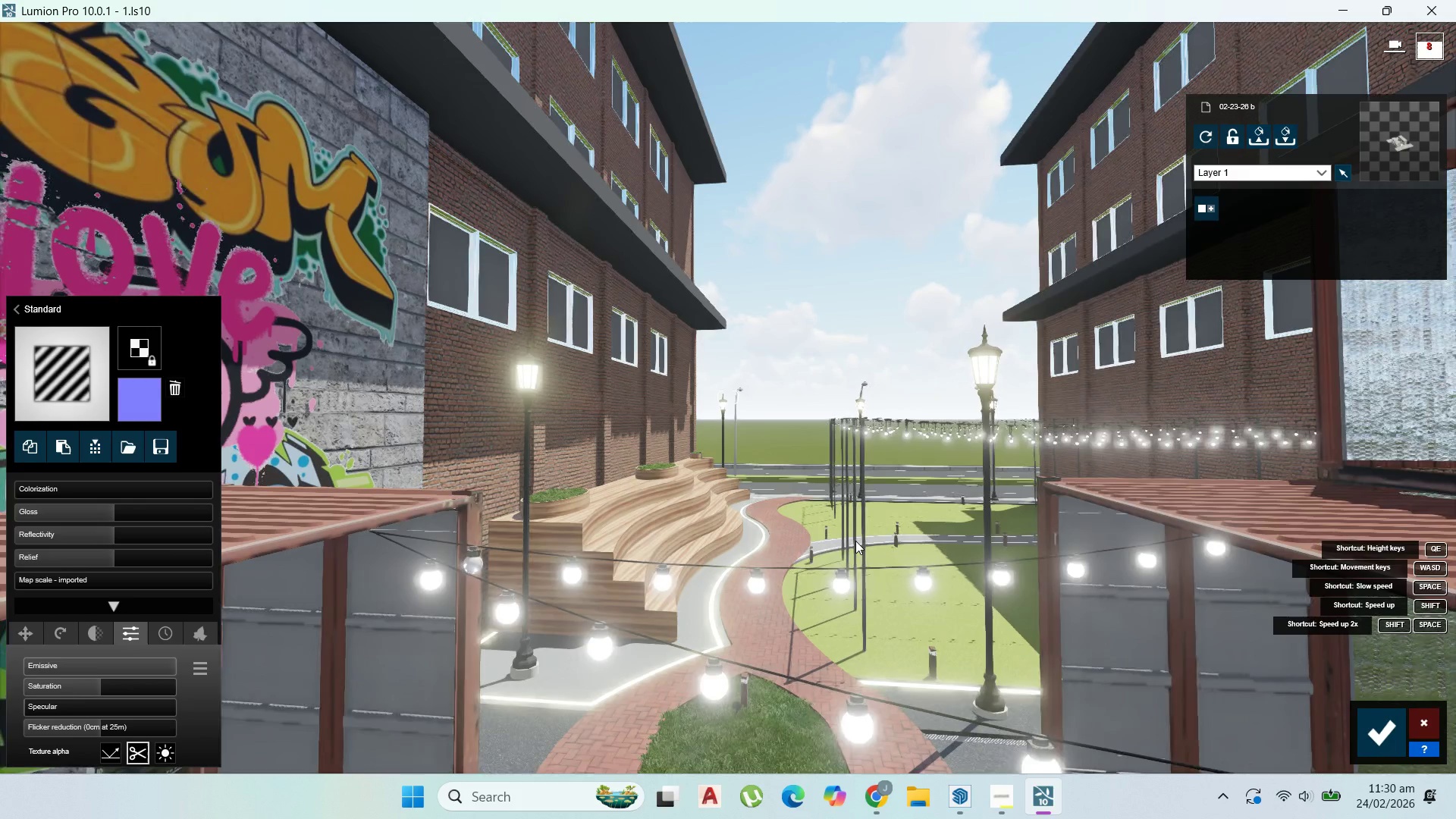 
scroll: coordinate [855, 539], scroll_direction: down, amount: 3.0
 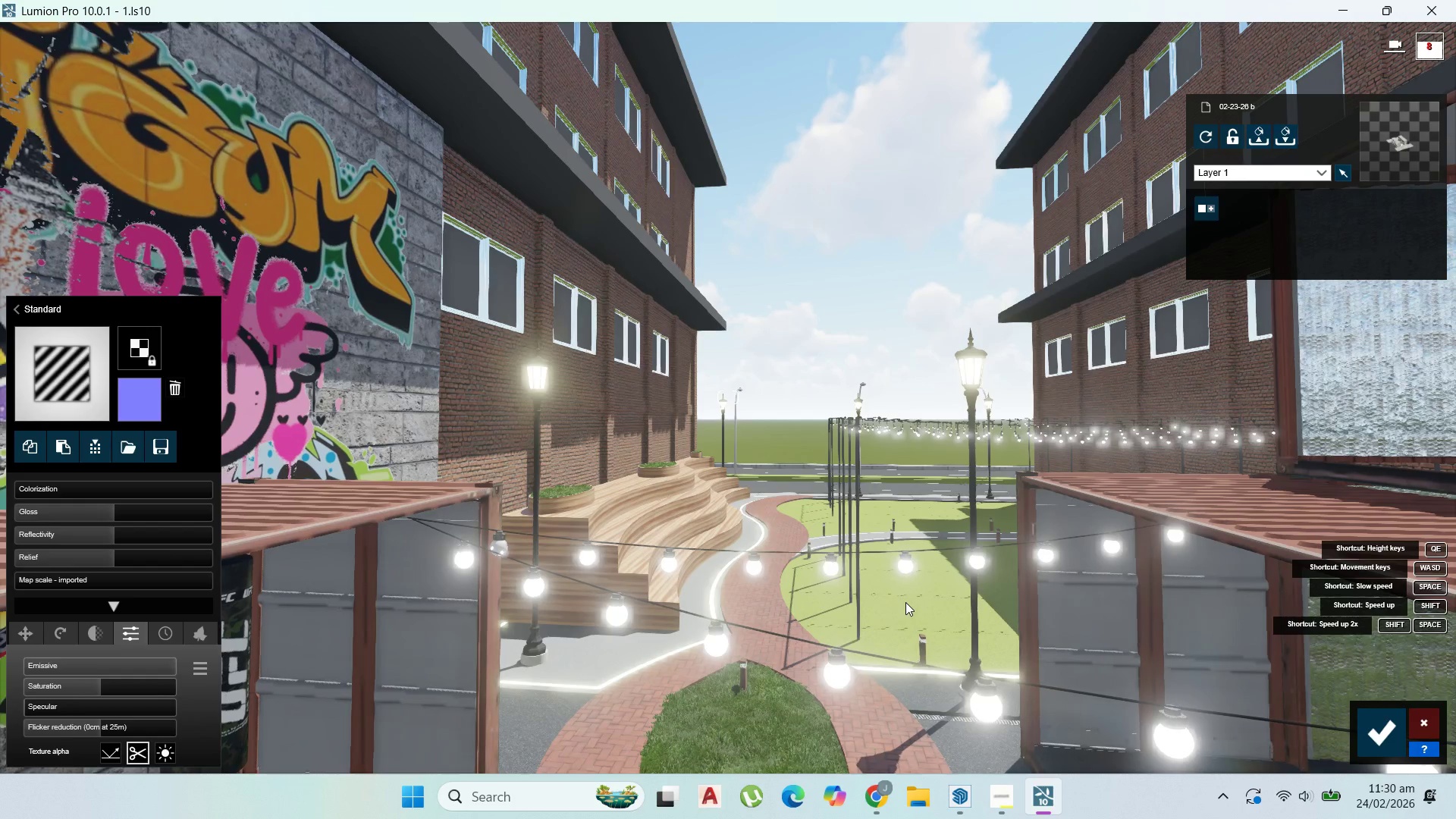 
left_click([905, 602])
 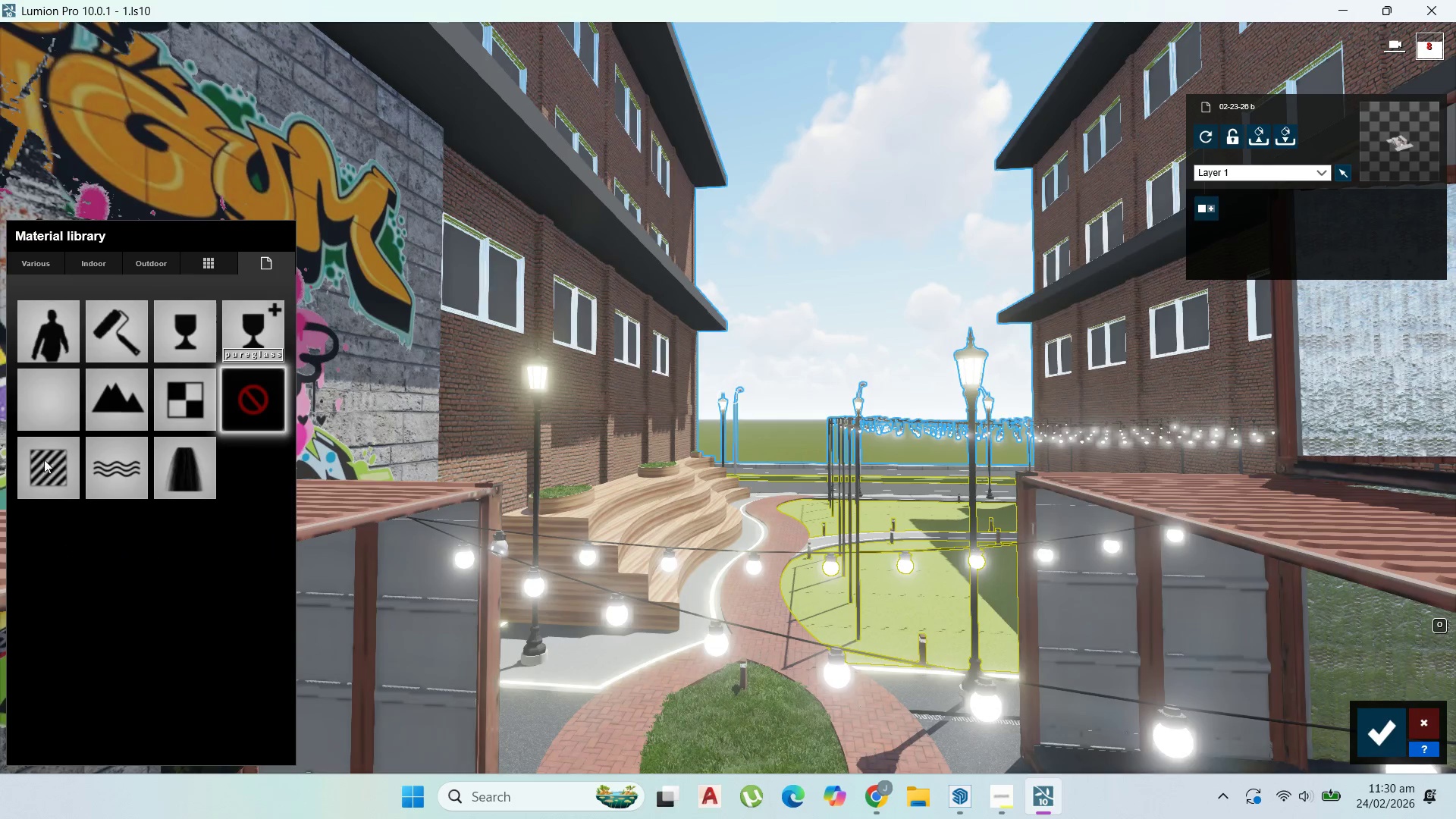 
left_click([42, 481])
 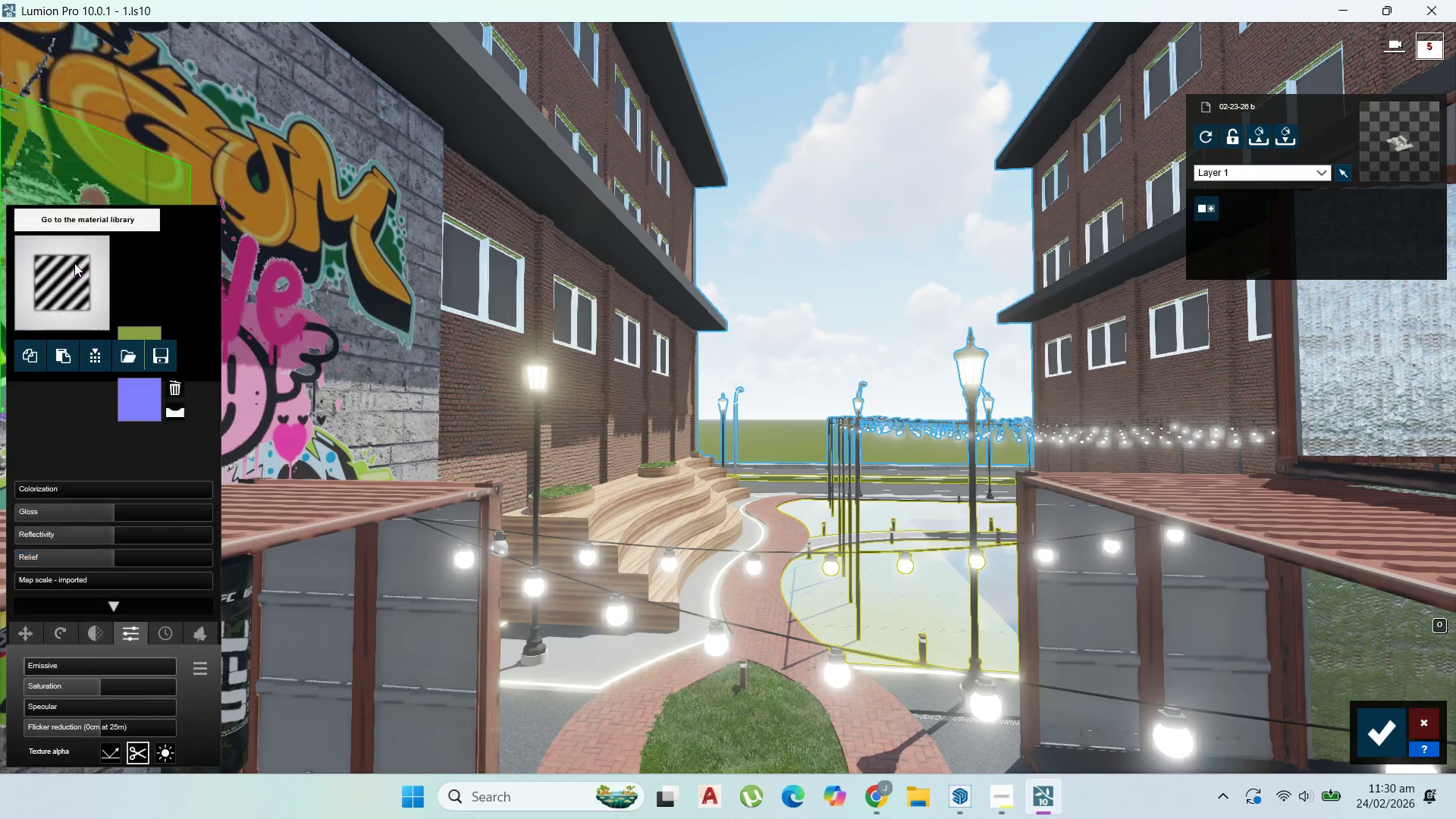 
left_click([66, 348])
 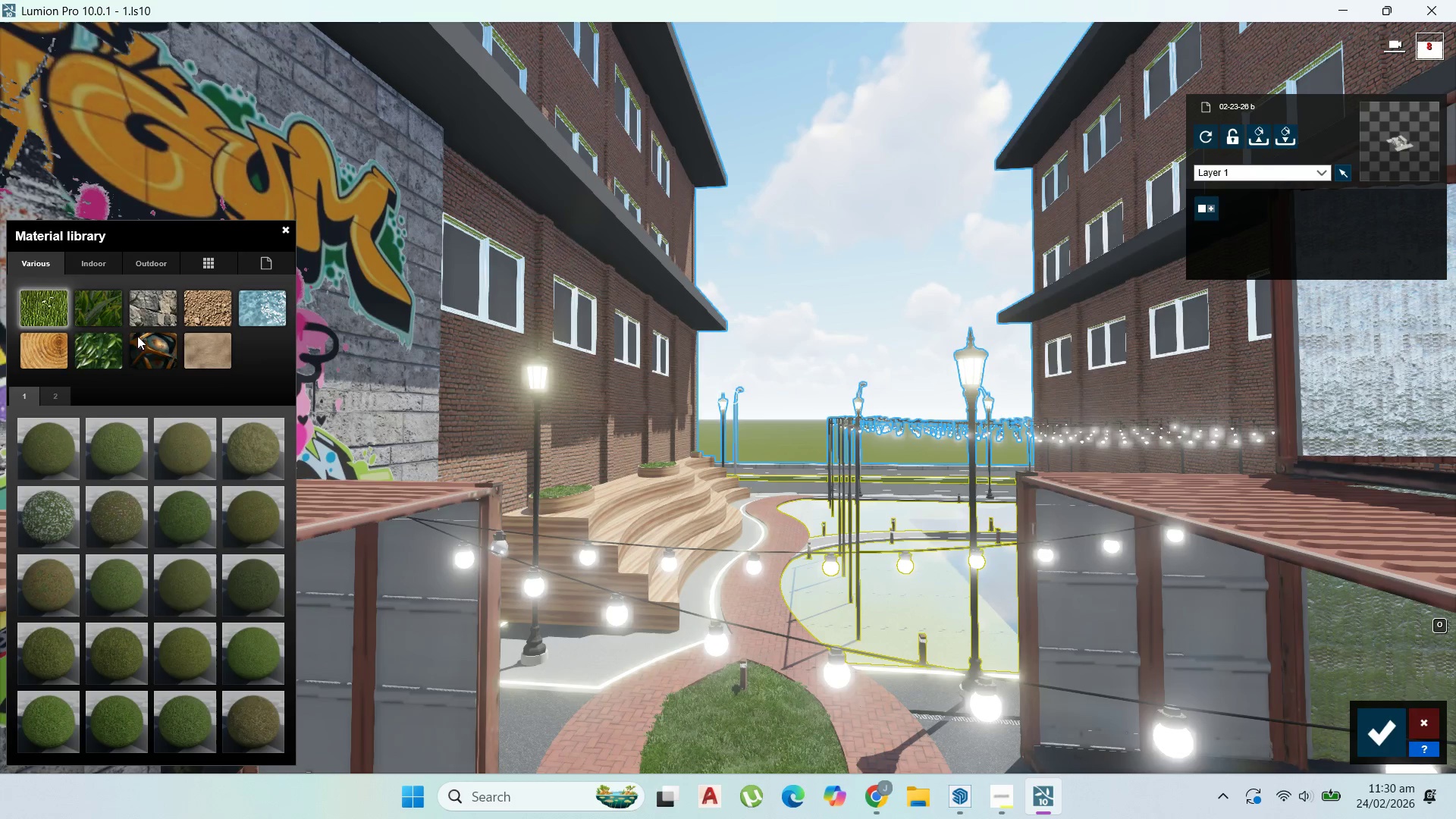 
left_click([96, 310])
 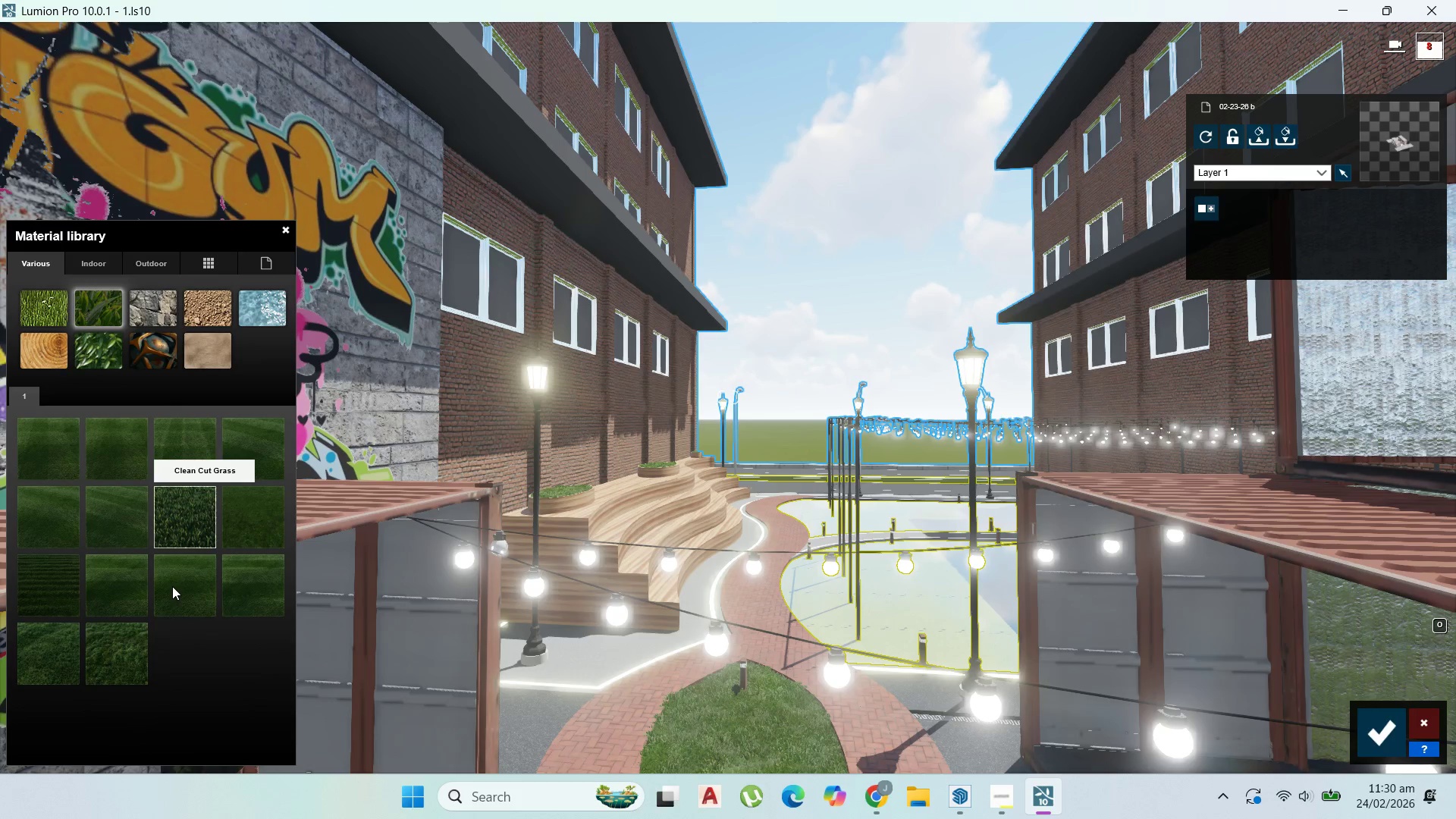 
left_click([178, 530])
 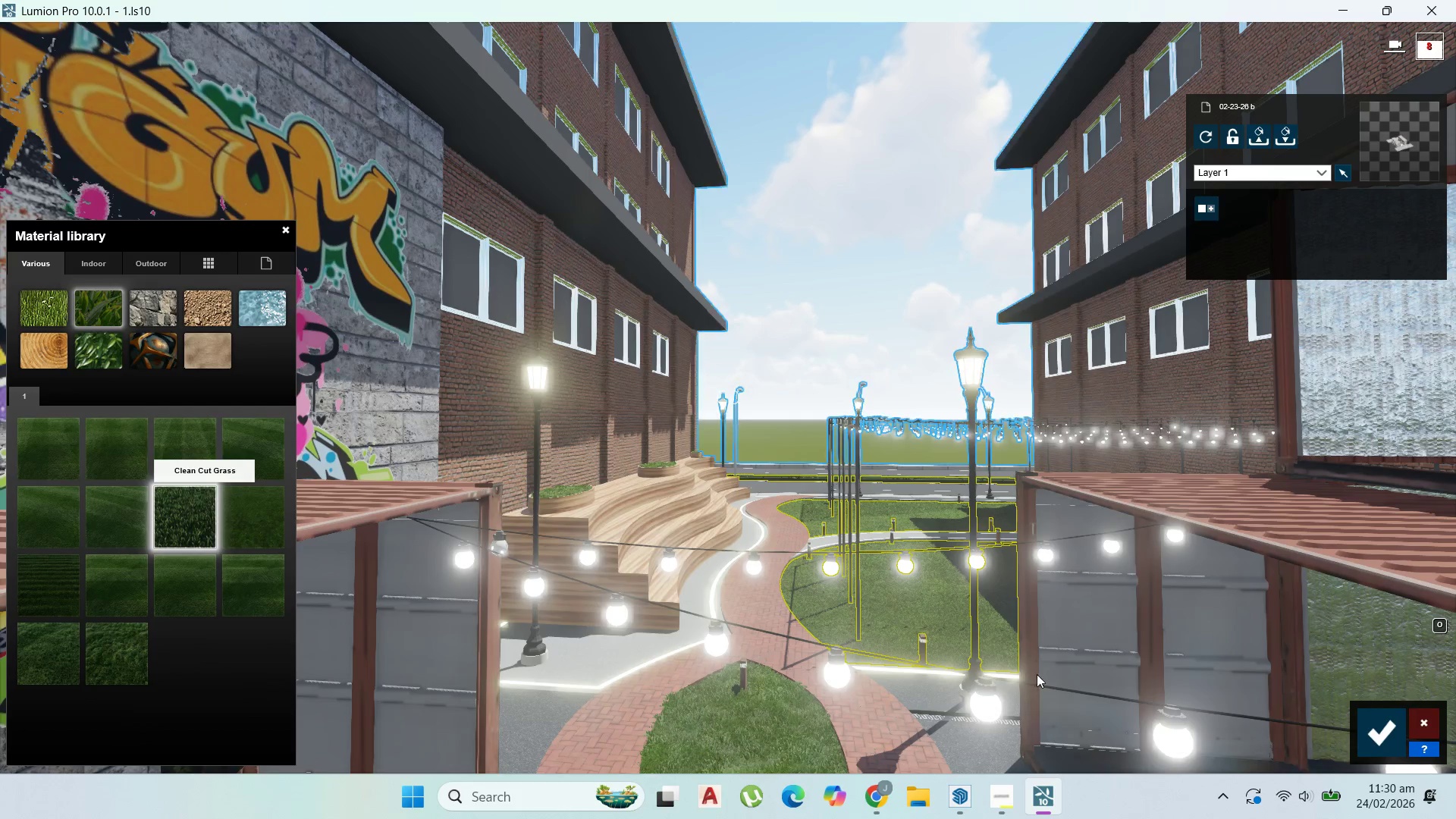 
scroll: coordinate [880, 639], scroll_direction: up, amount: 3.0
 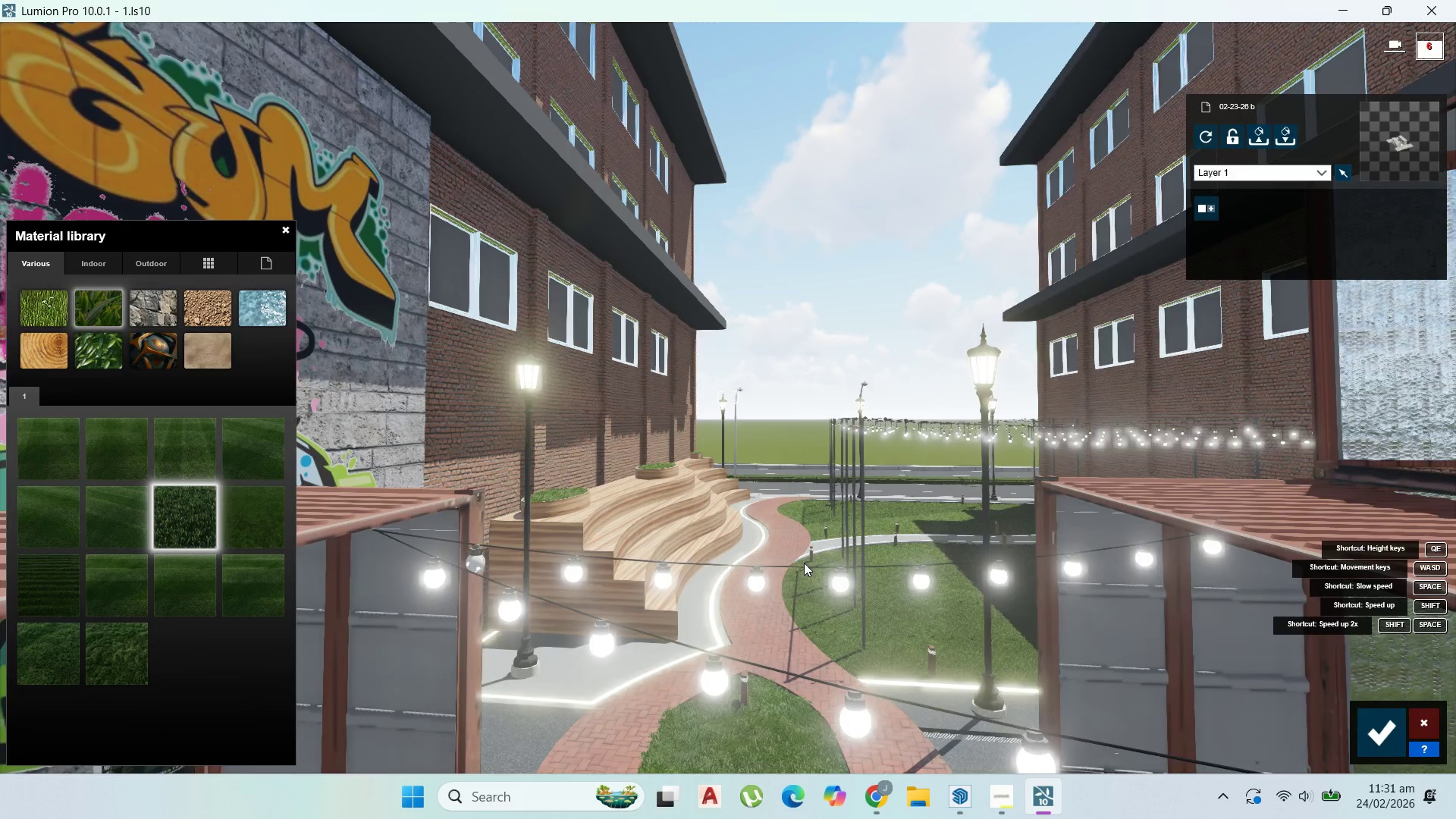 
scroll: coordinate [817, 558], scroll_direction: down, amount: 26.0
 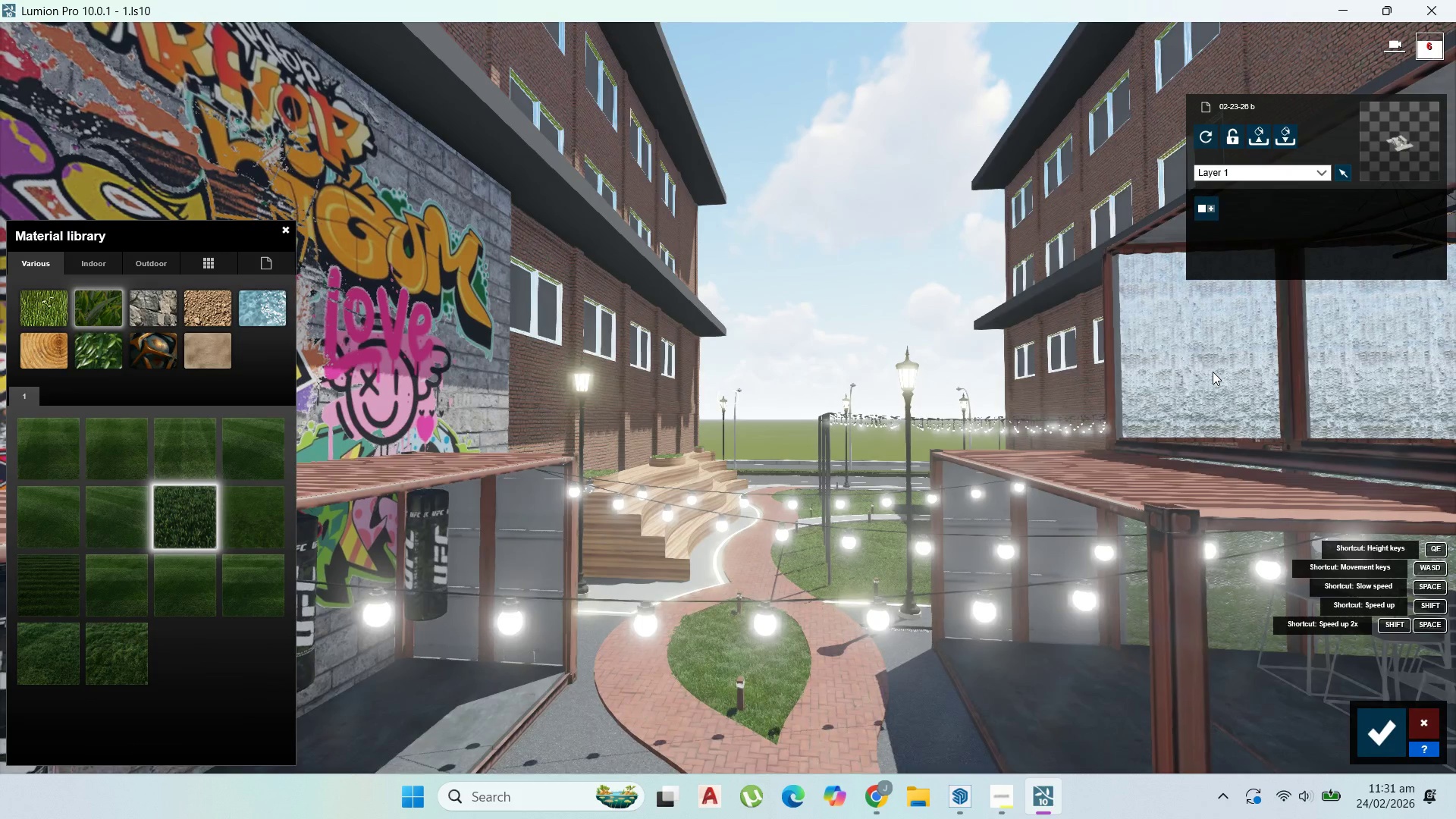 
left_click([1213, 375])
 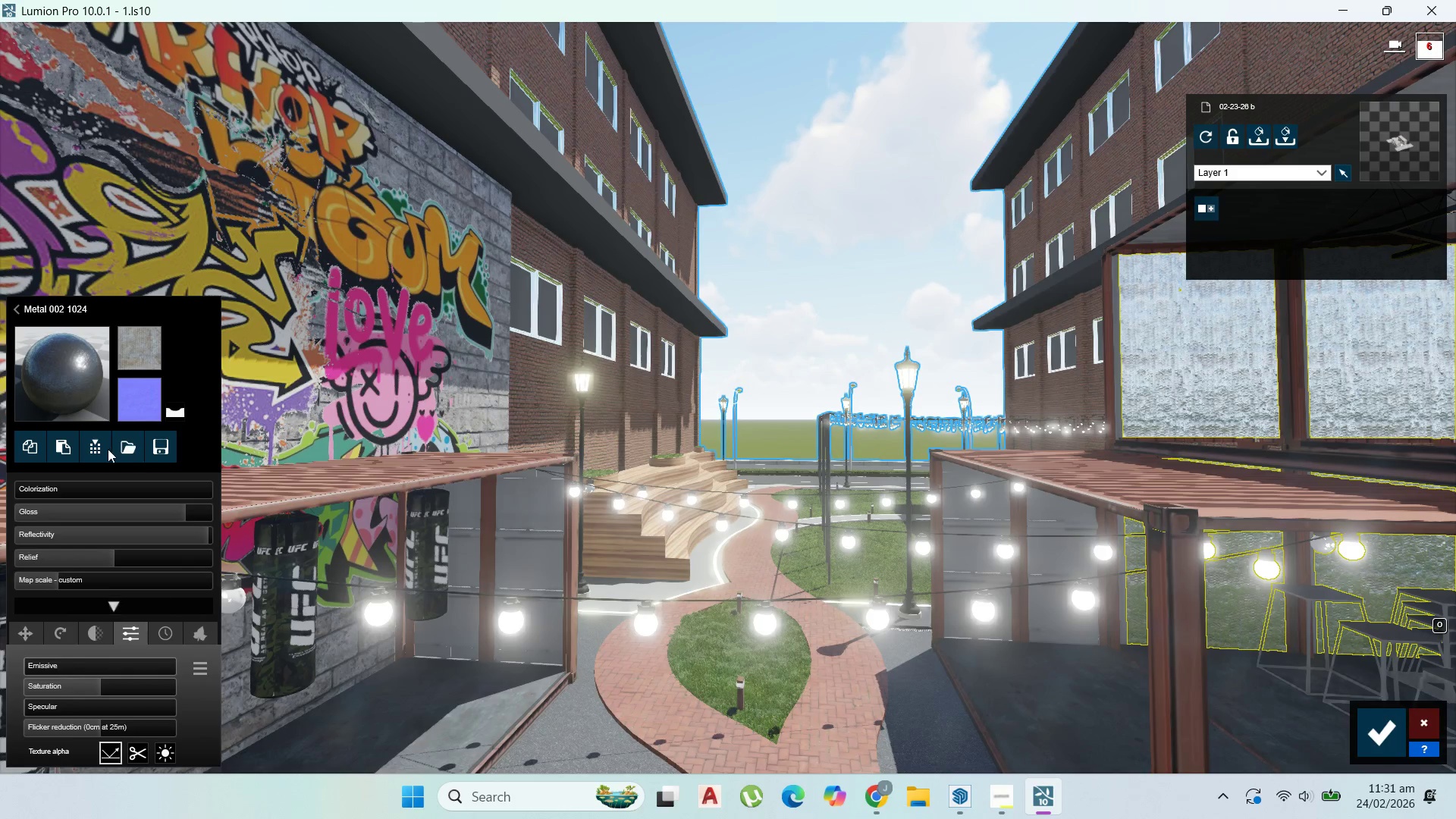 
left_click([78, 378])
 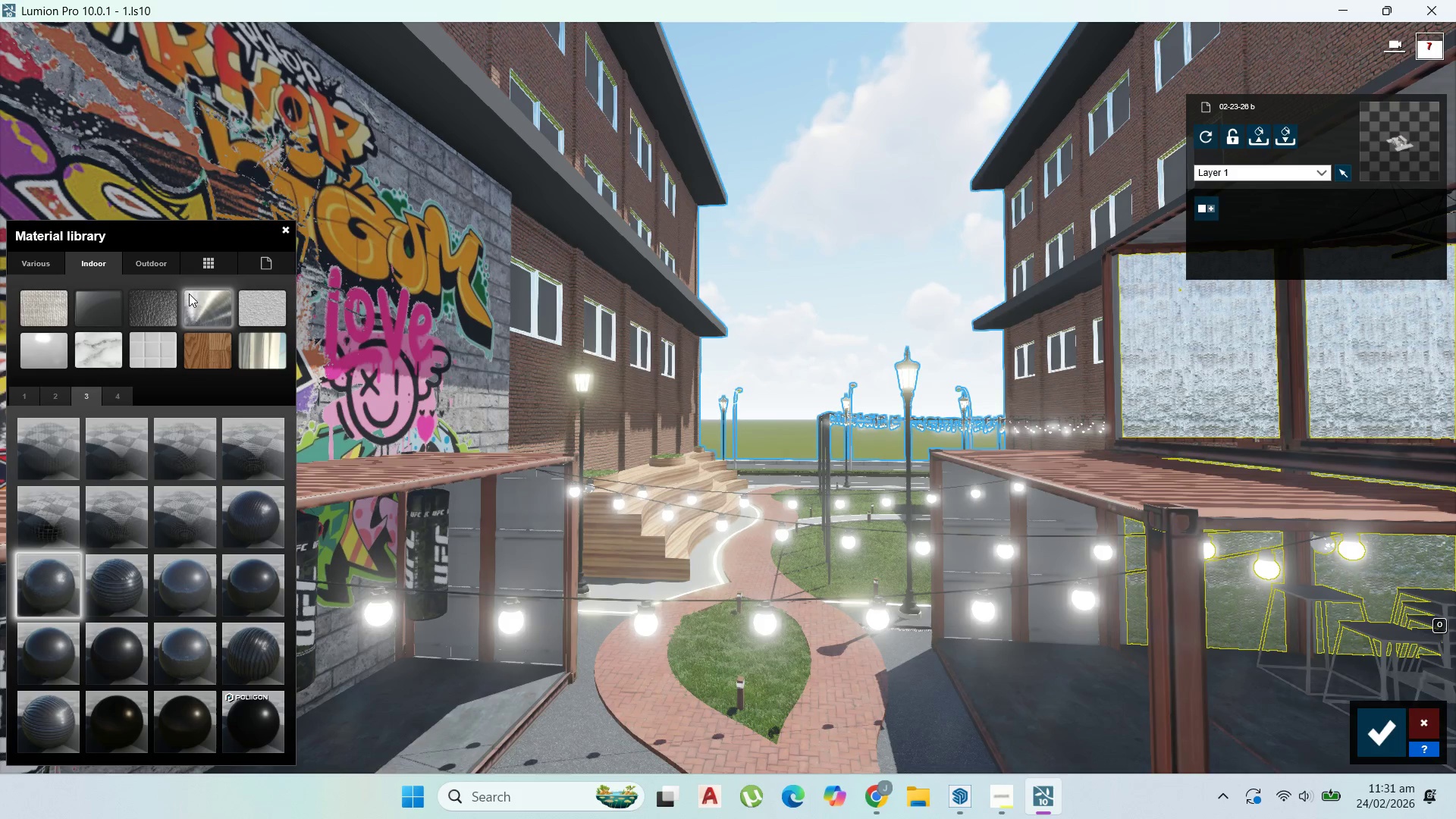 
left_click([265, 257])
 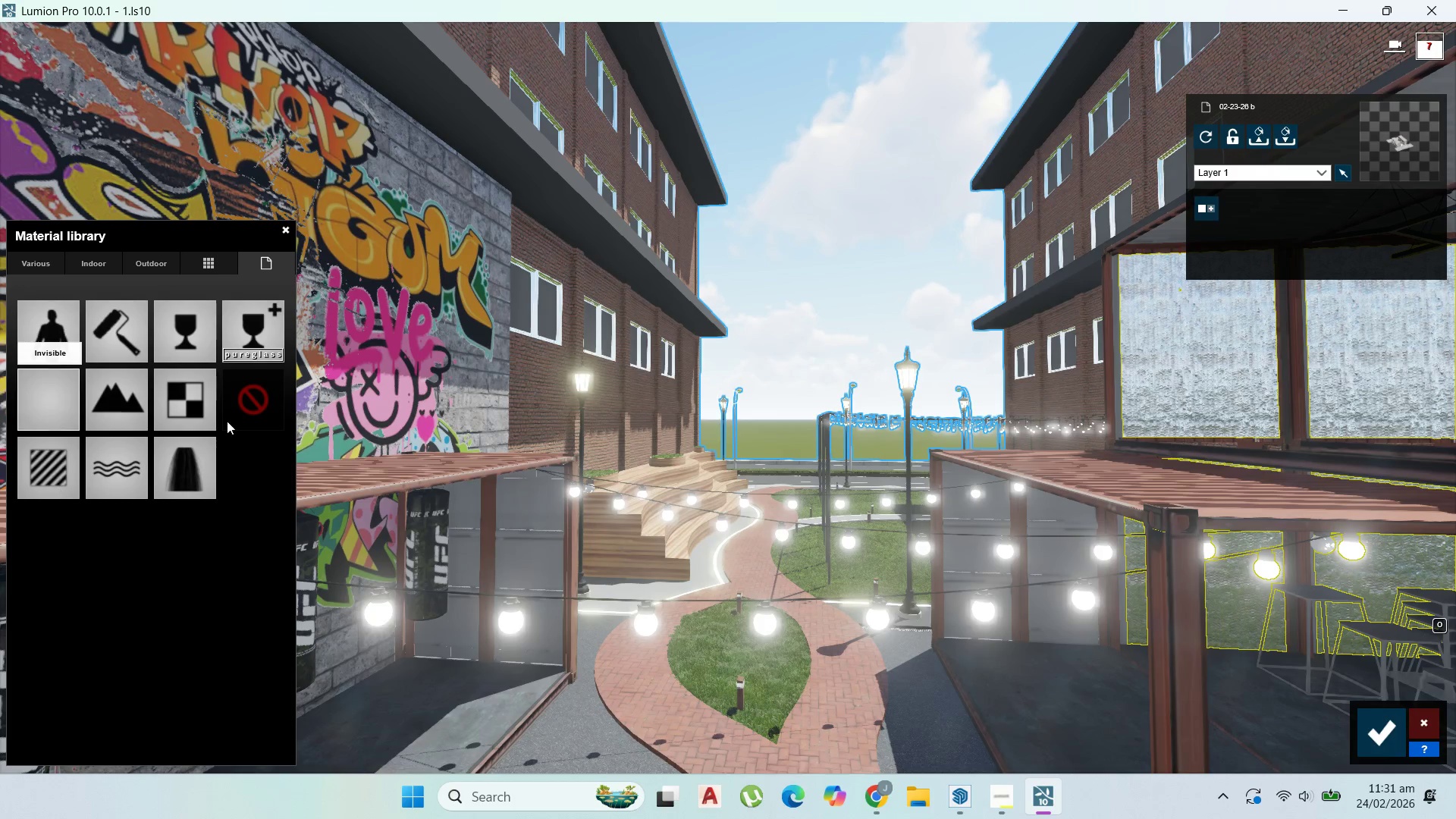 
double_click([236, 407])
 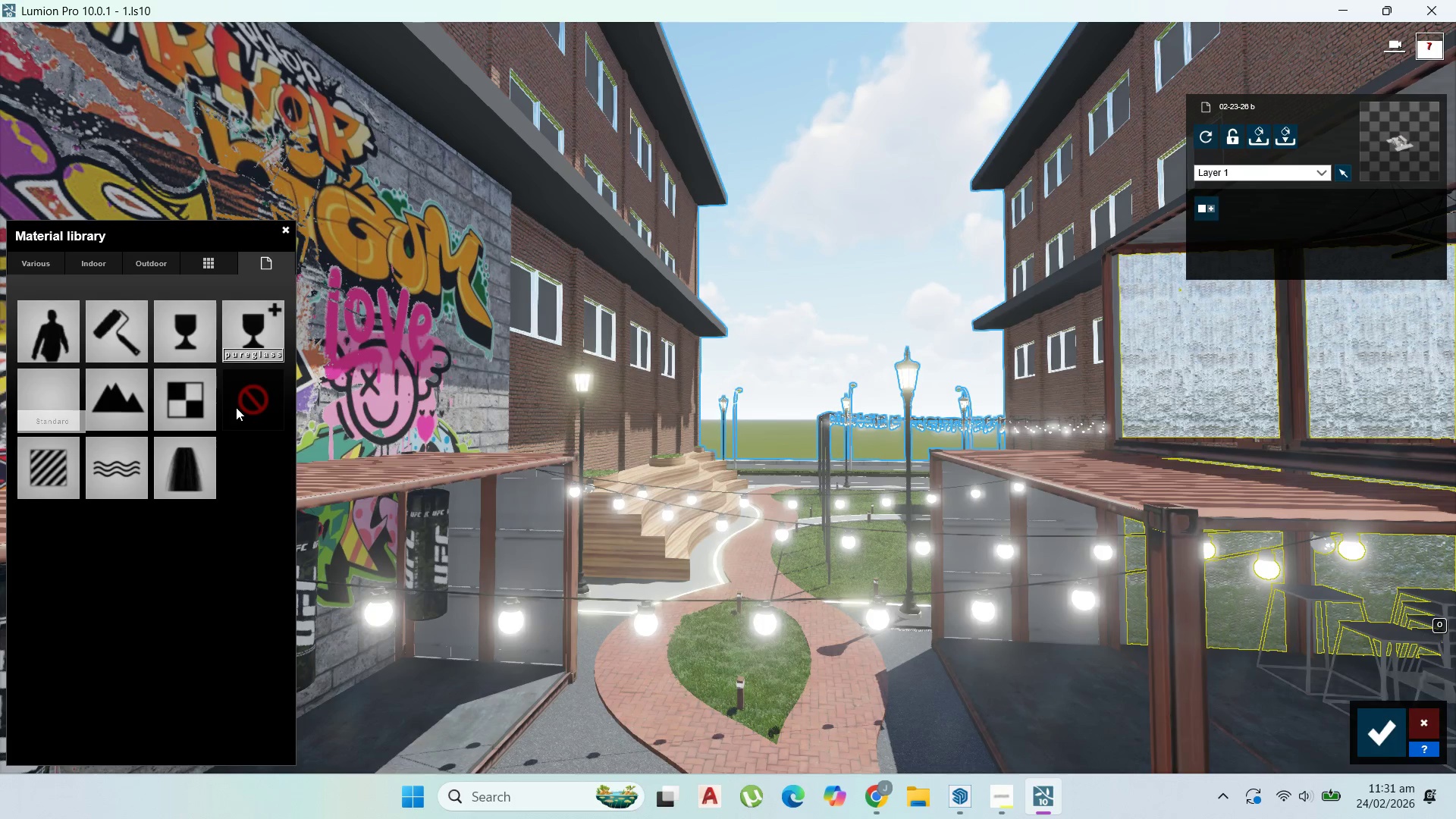 
triple_click([236, 407])
 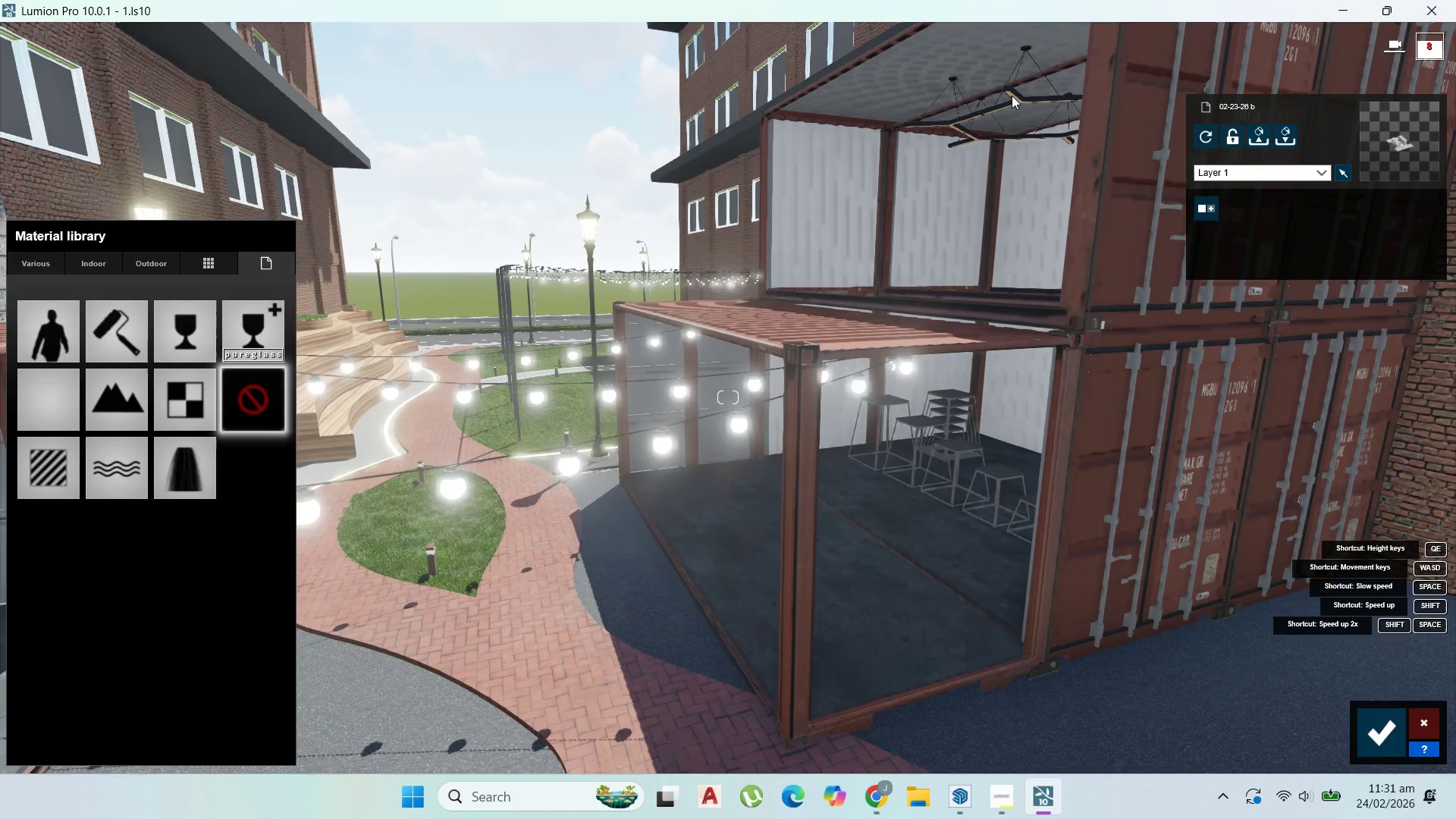 
left_click([1013, 96])
 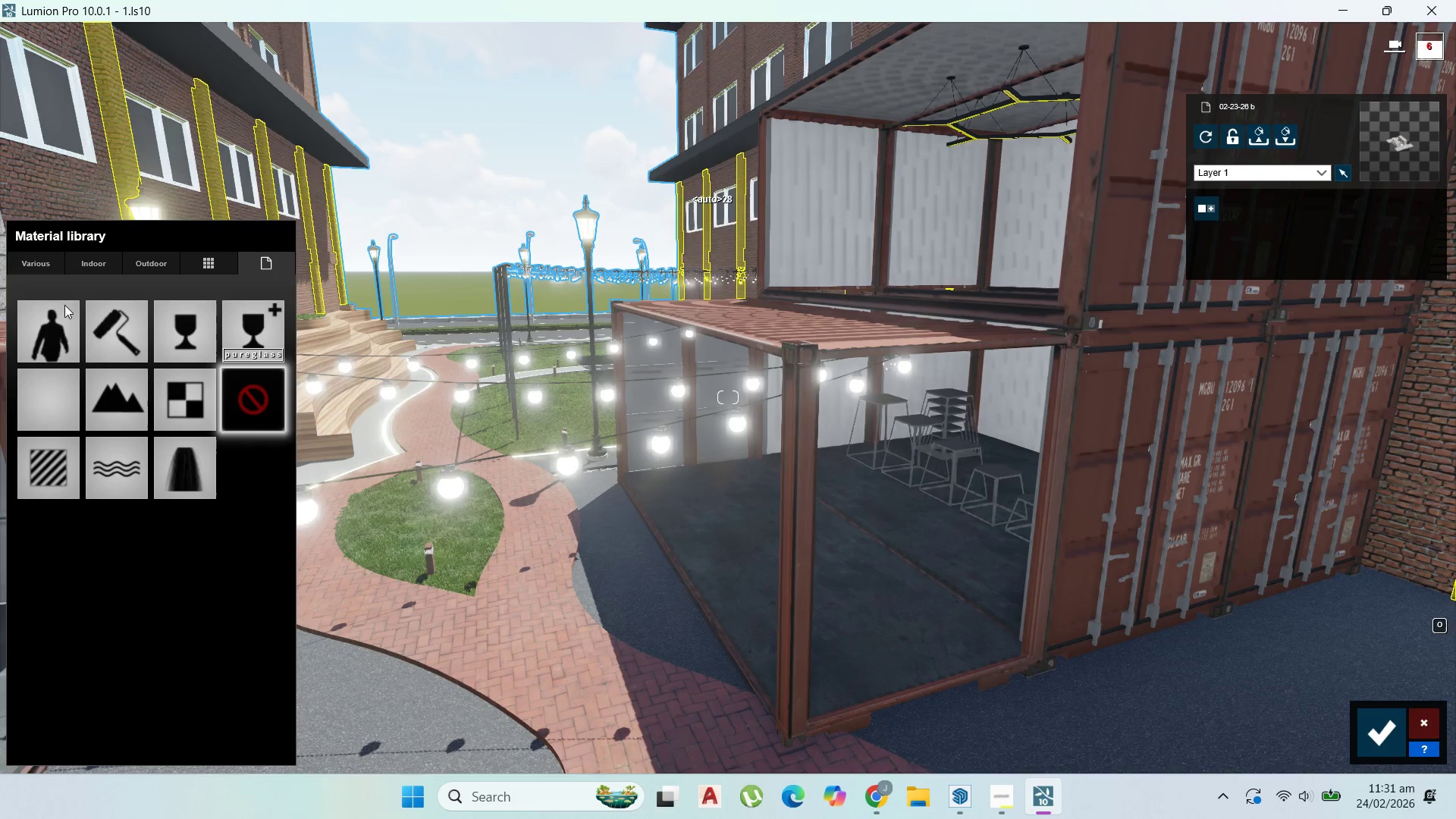 
left_click([36, 487])
 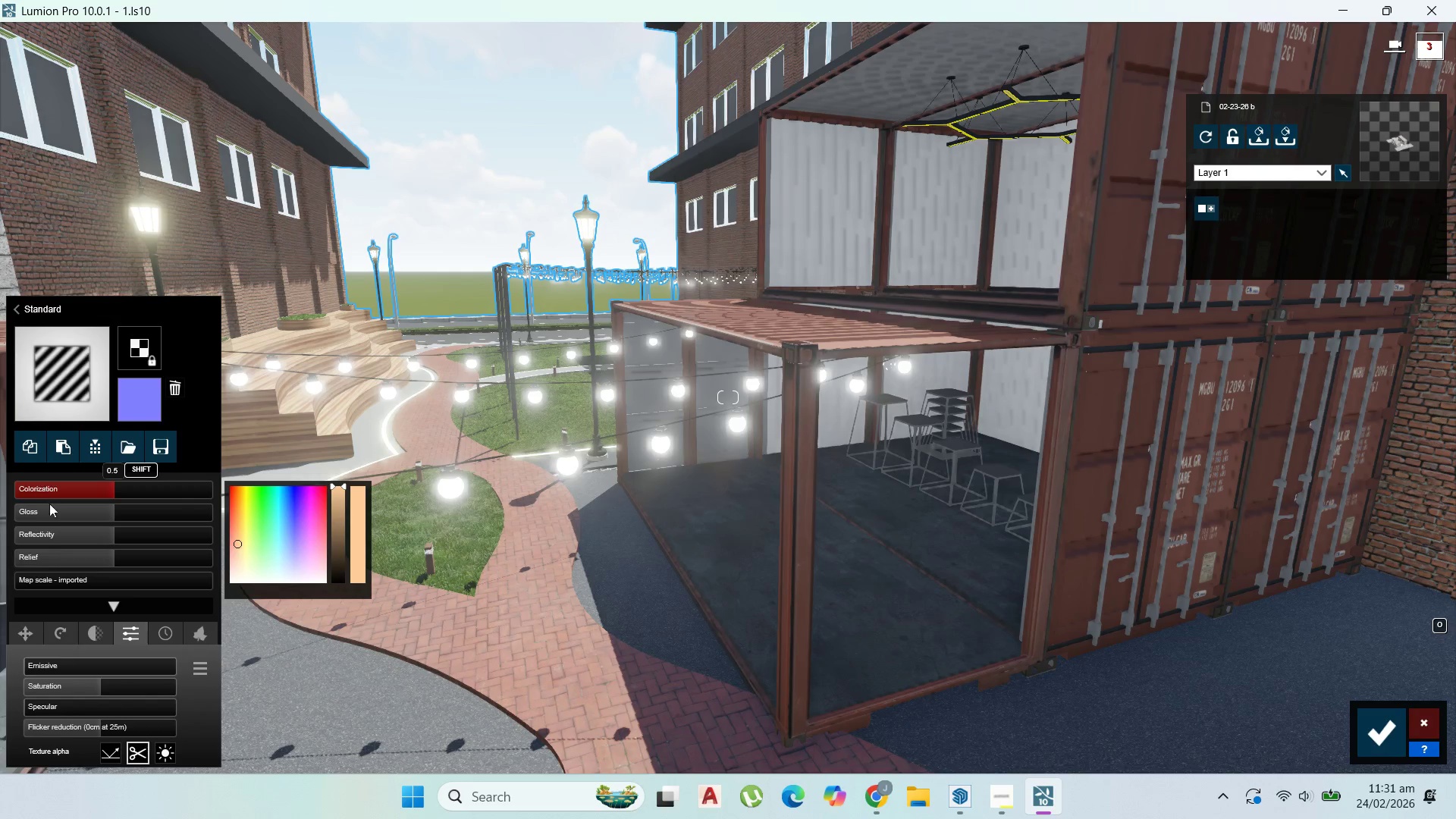 
left_click_drag(start_coordinate=[45, 670], to_coordinate=[126, 677])
 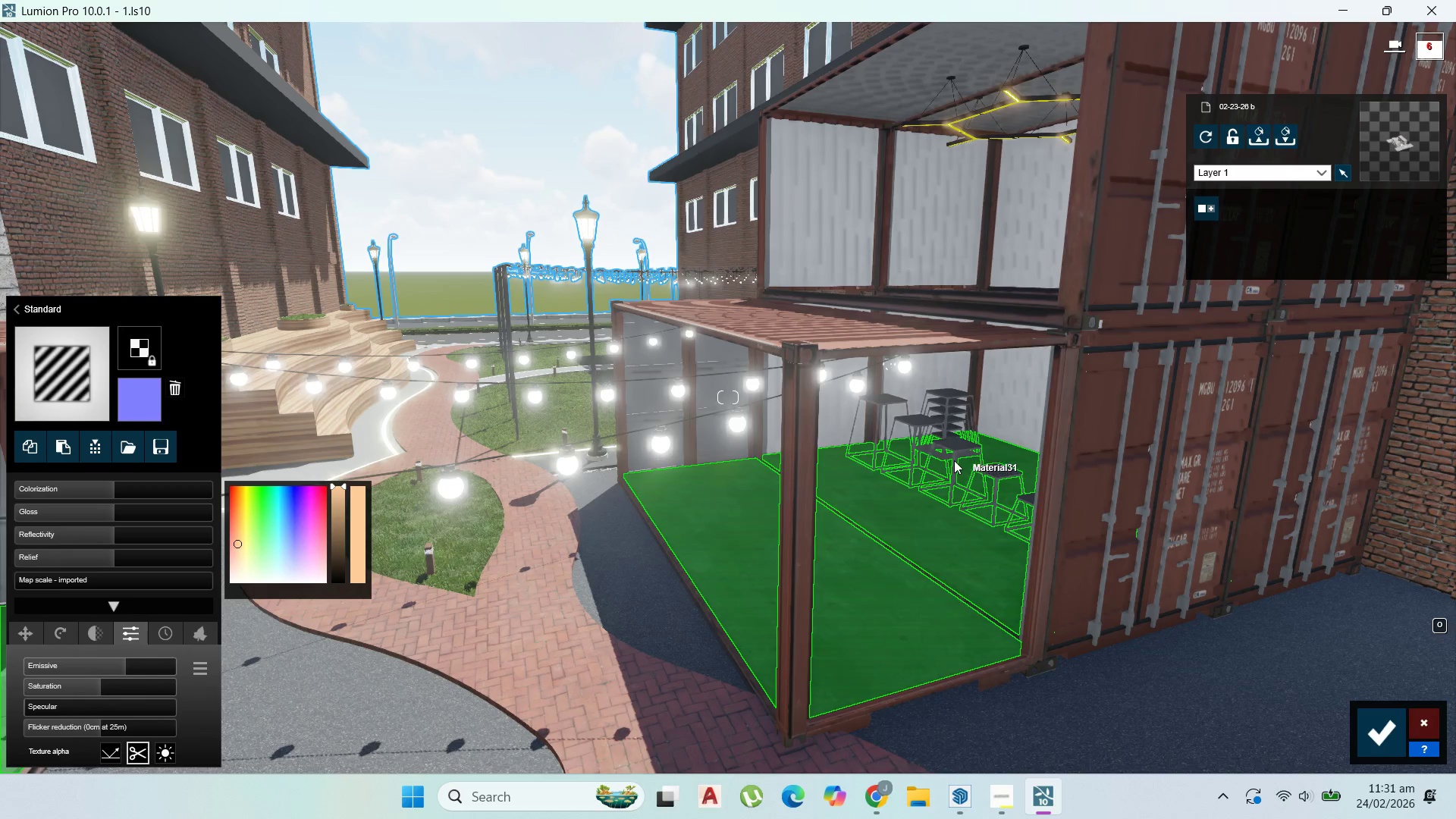 
left_click([953, 460])
 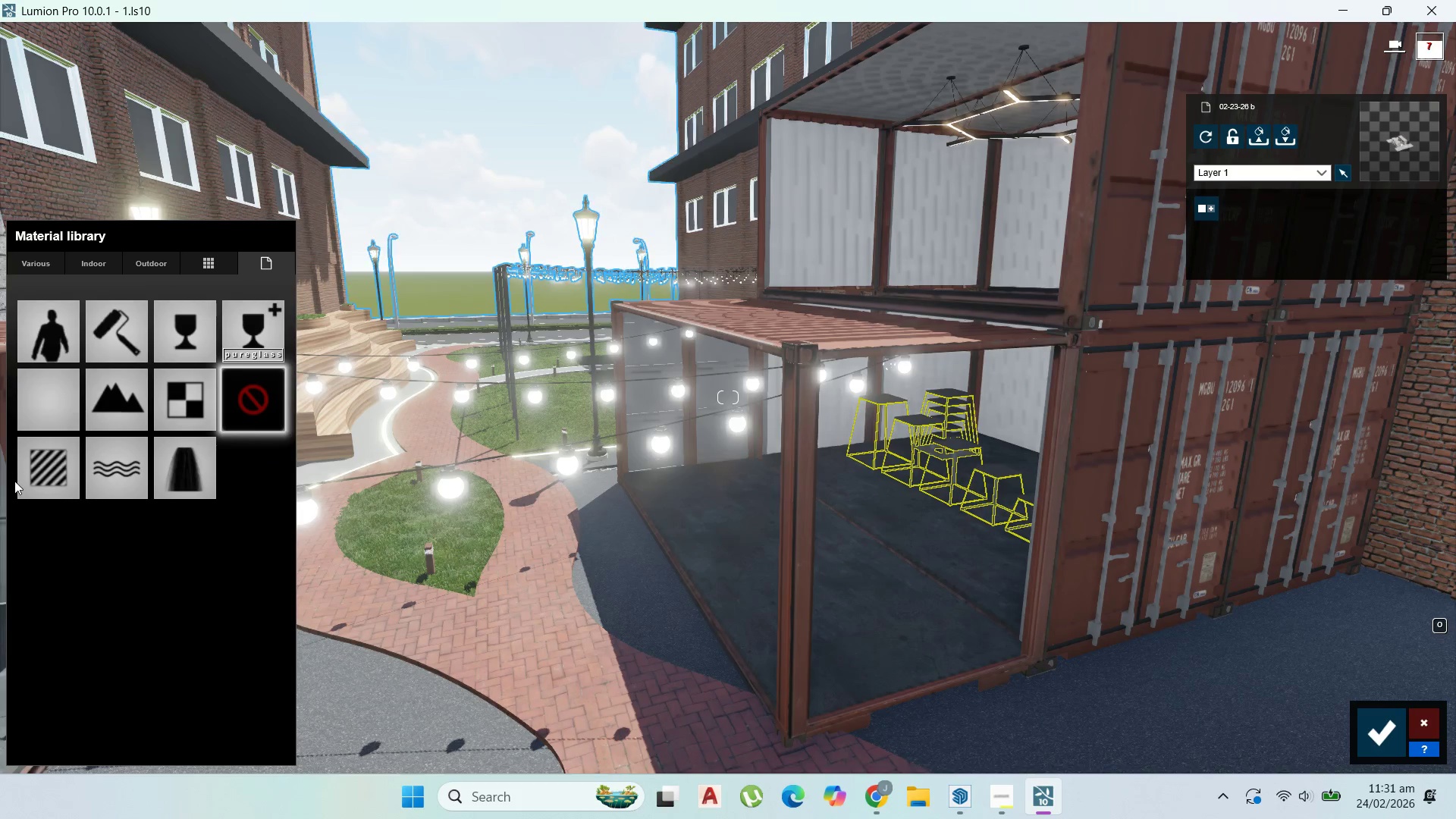 
left_click([41, 478])
 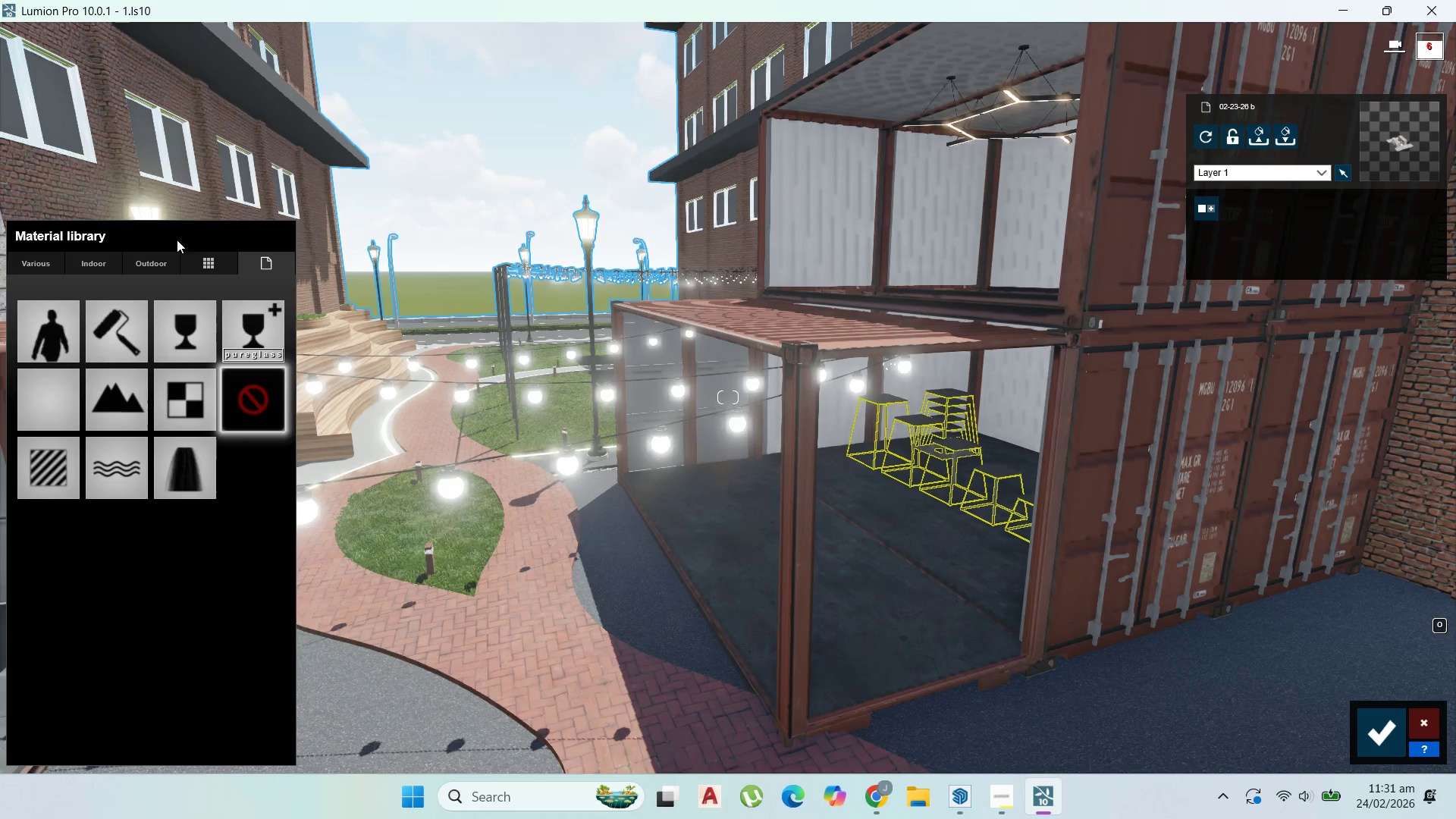 
mouse_move([155, 284])
 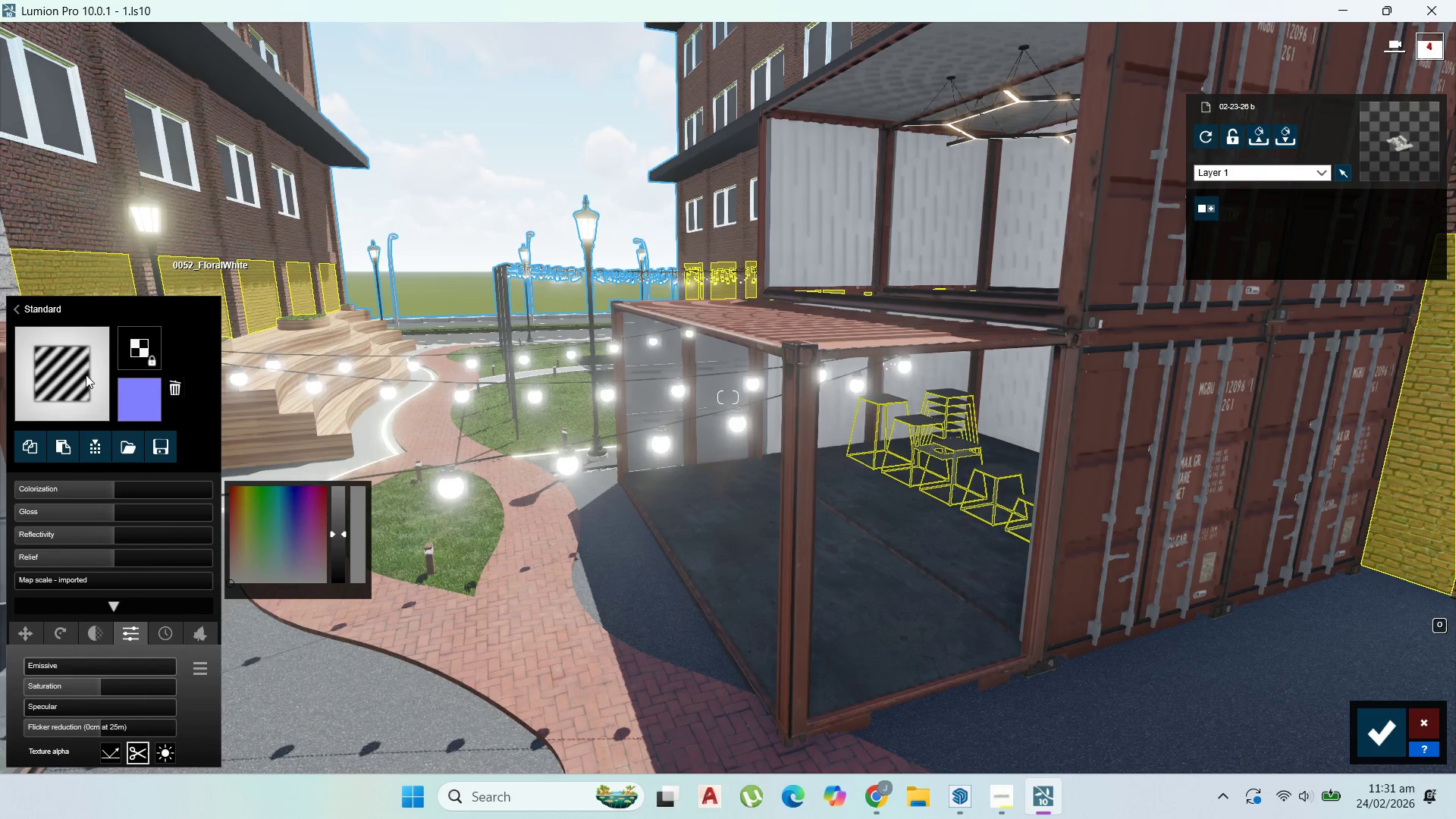 
left_click([83, 377])
 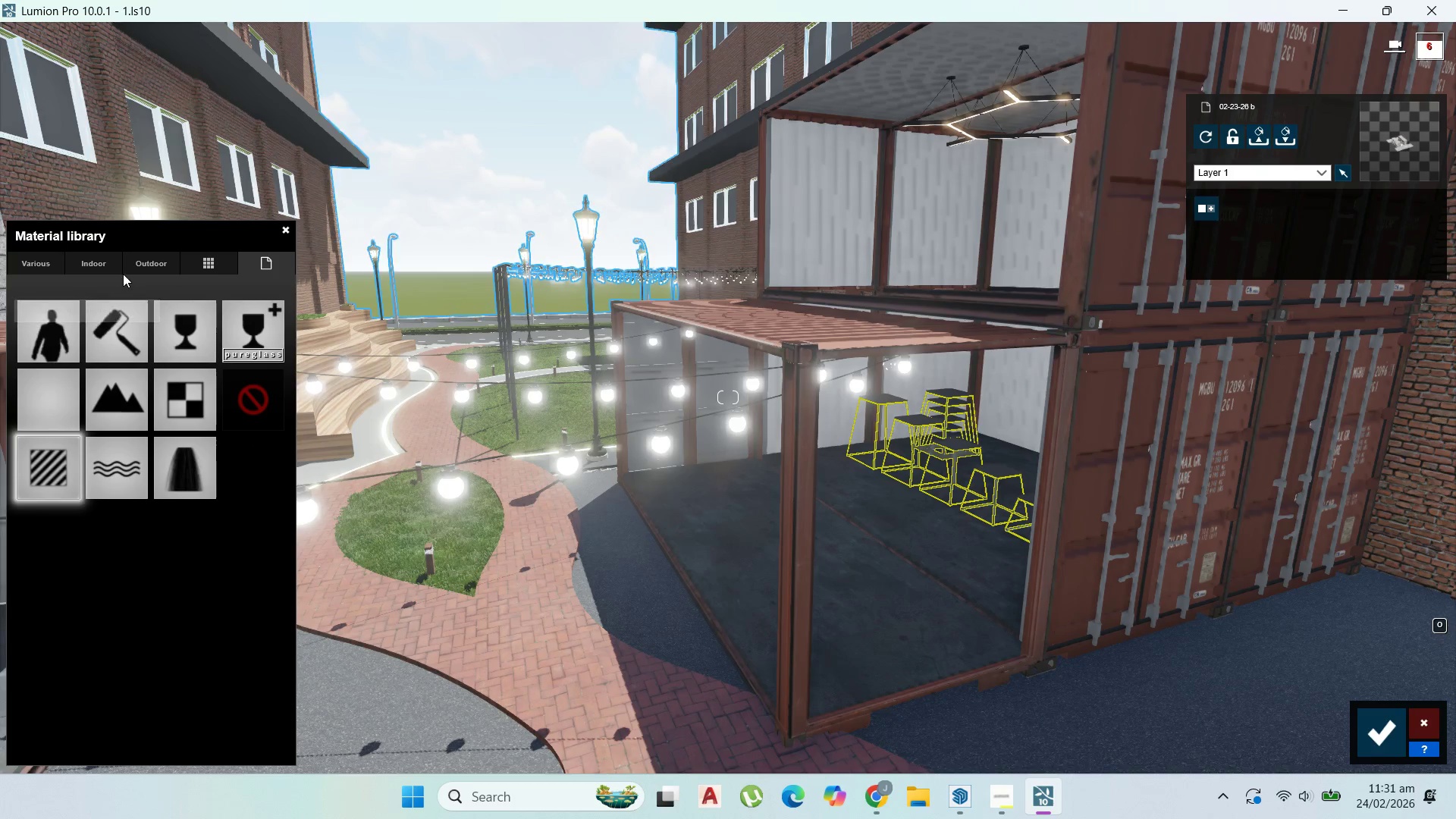 
left_click([146, 258])
 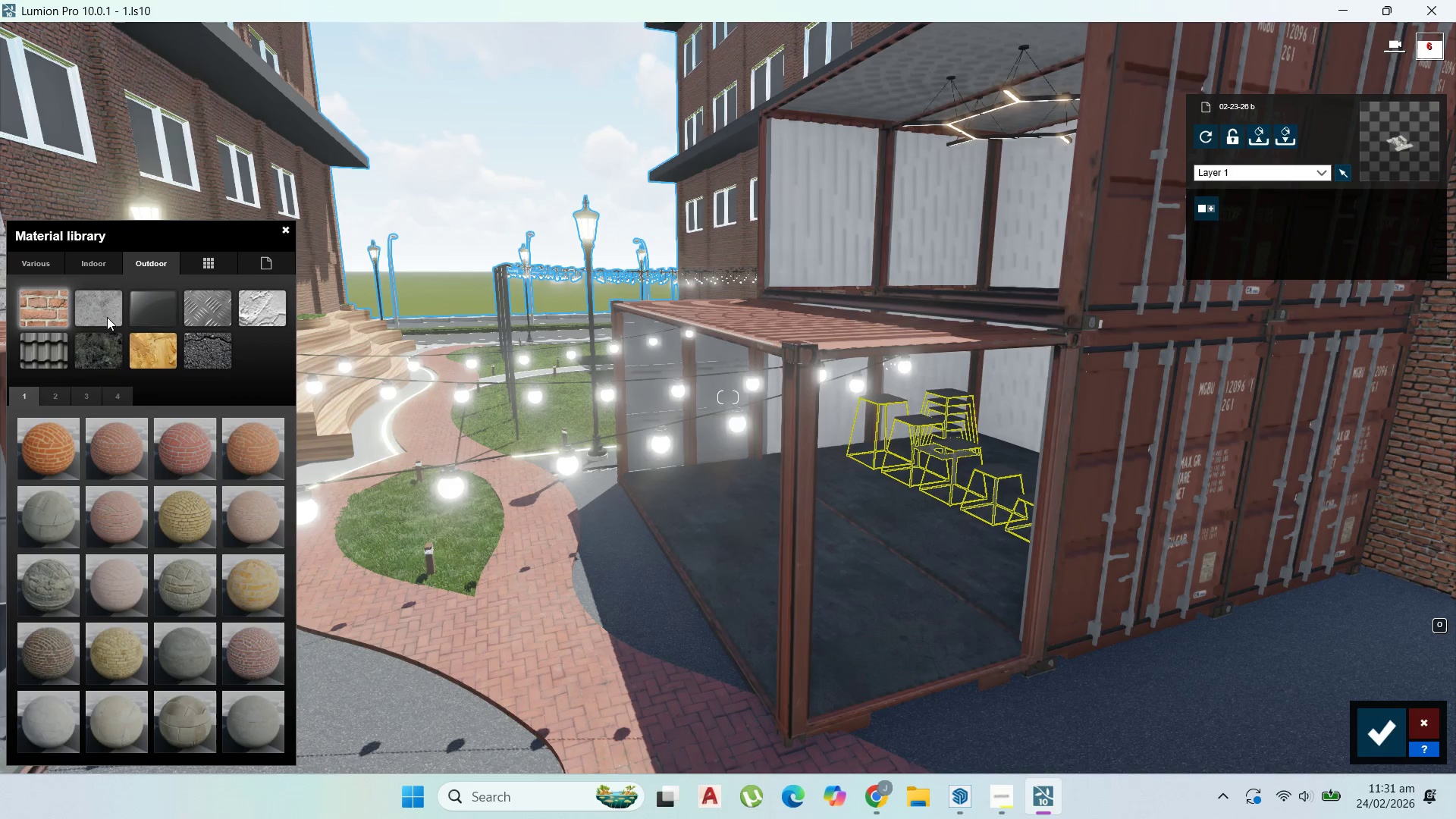 
left_click([221, 311])
 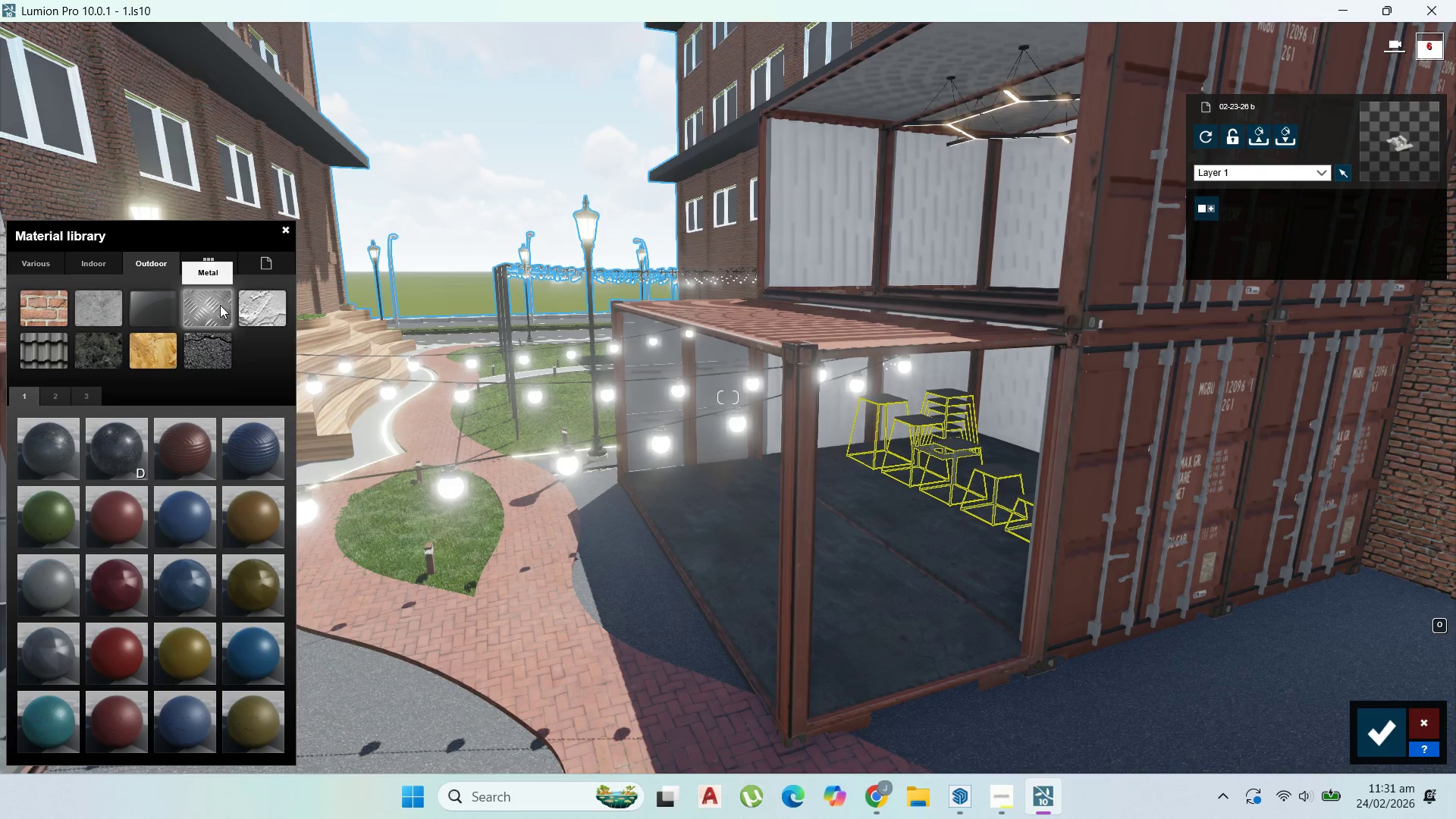 
wait(5.24)
 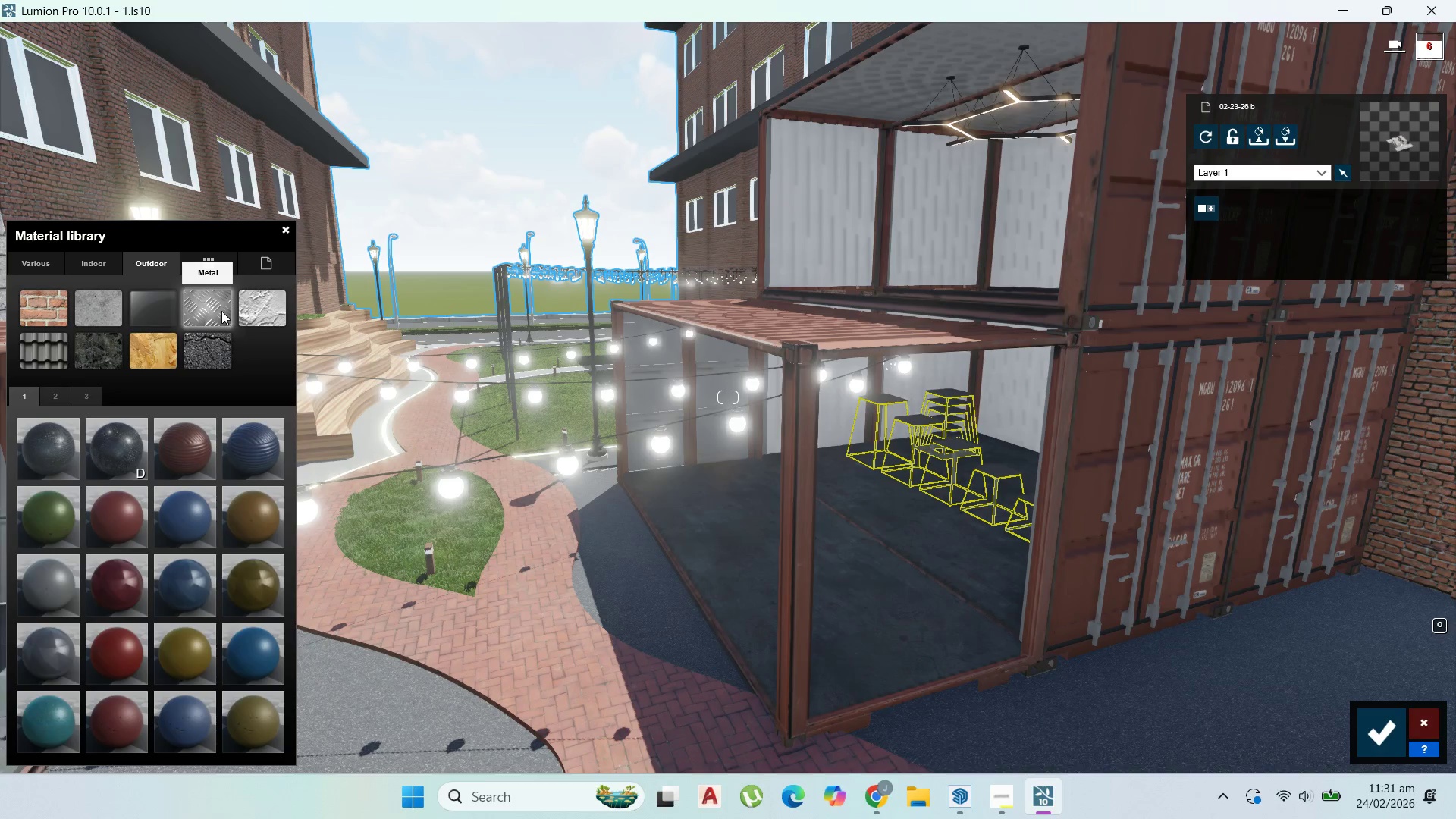 
left_click([61, 391])
 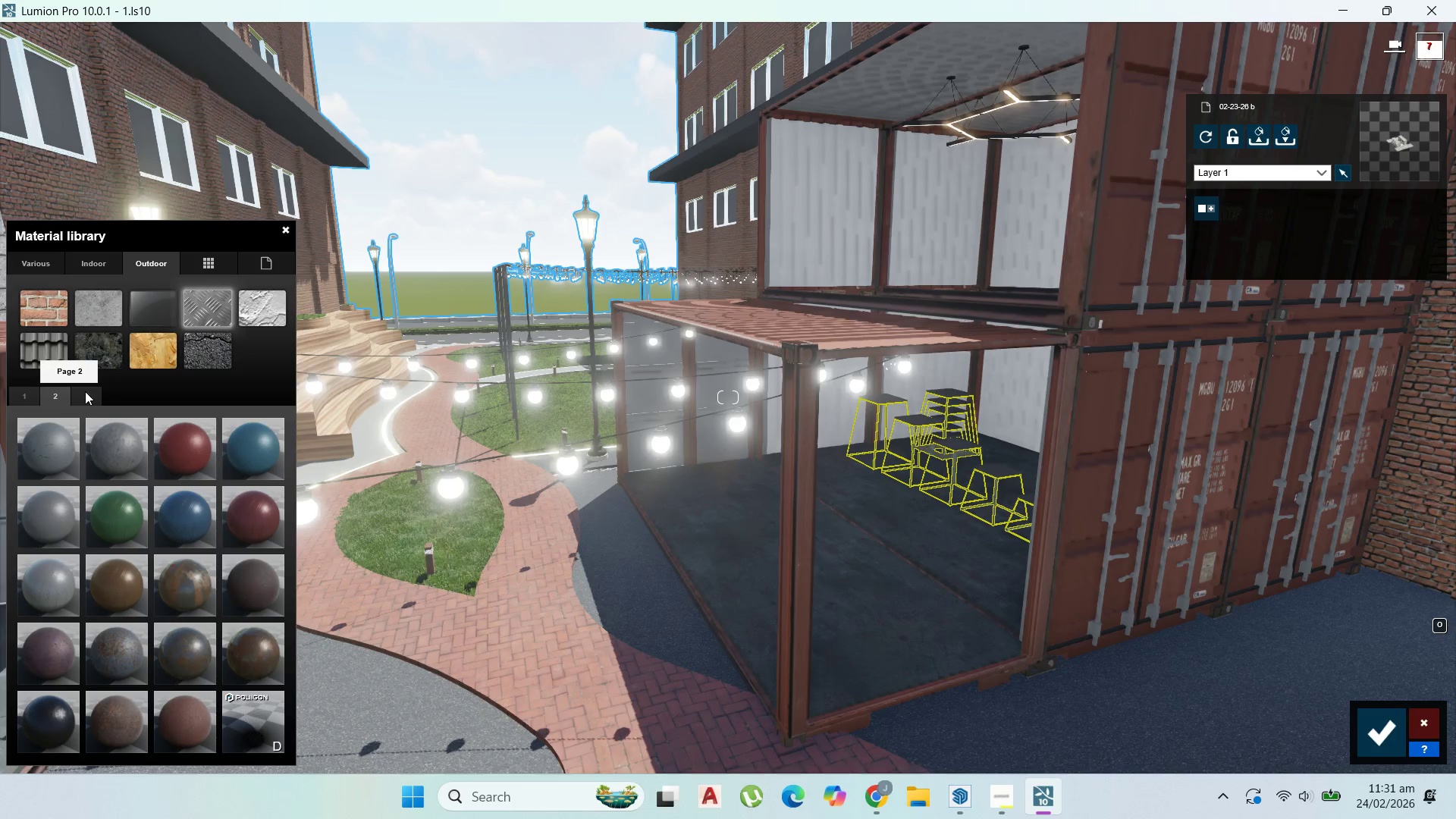 
left_click([88, 391])
 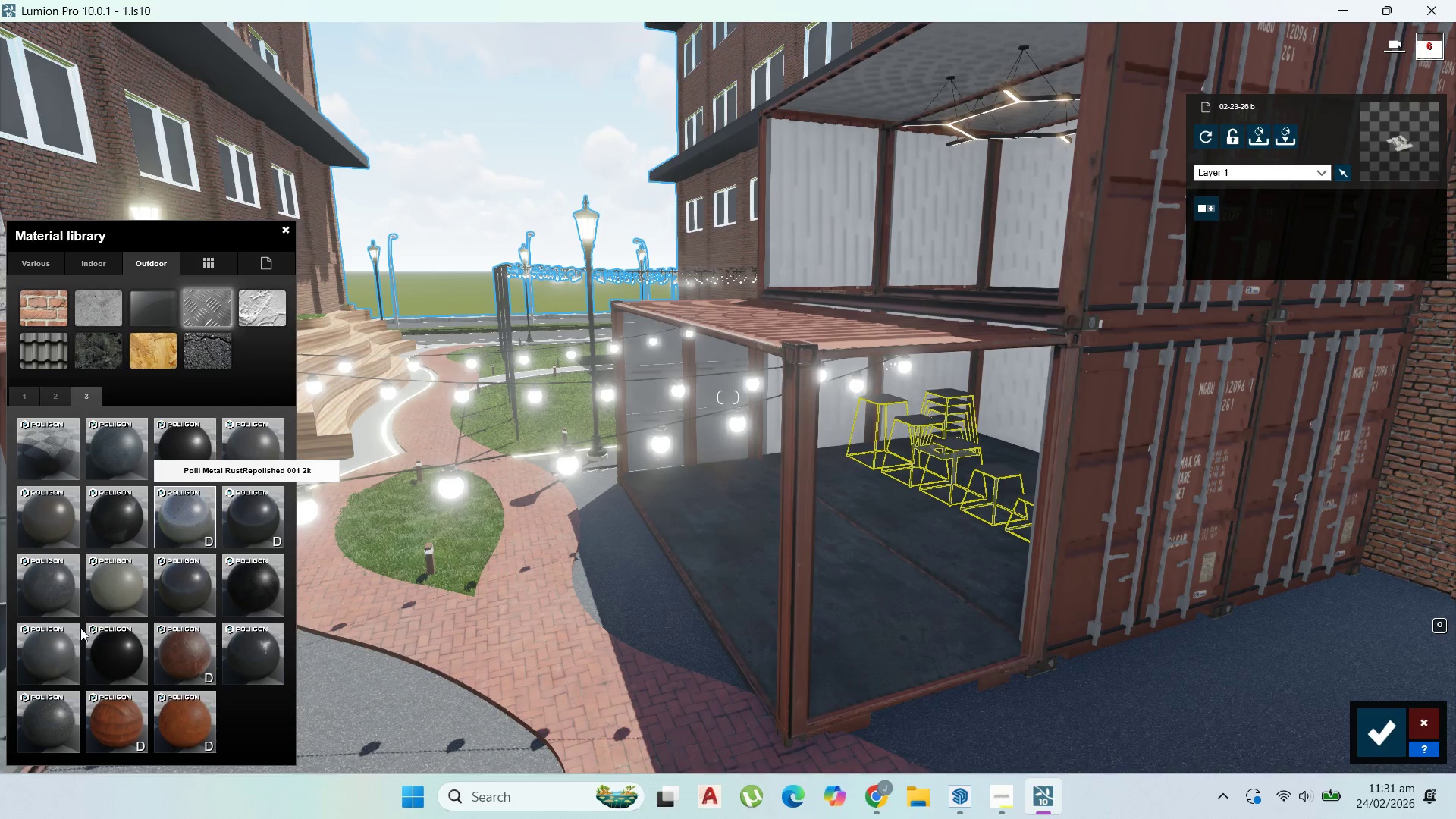 
mouse_move([46, 404])
 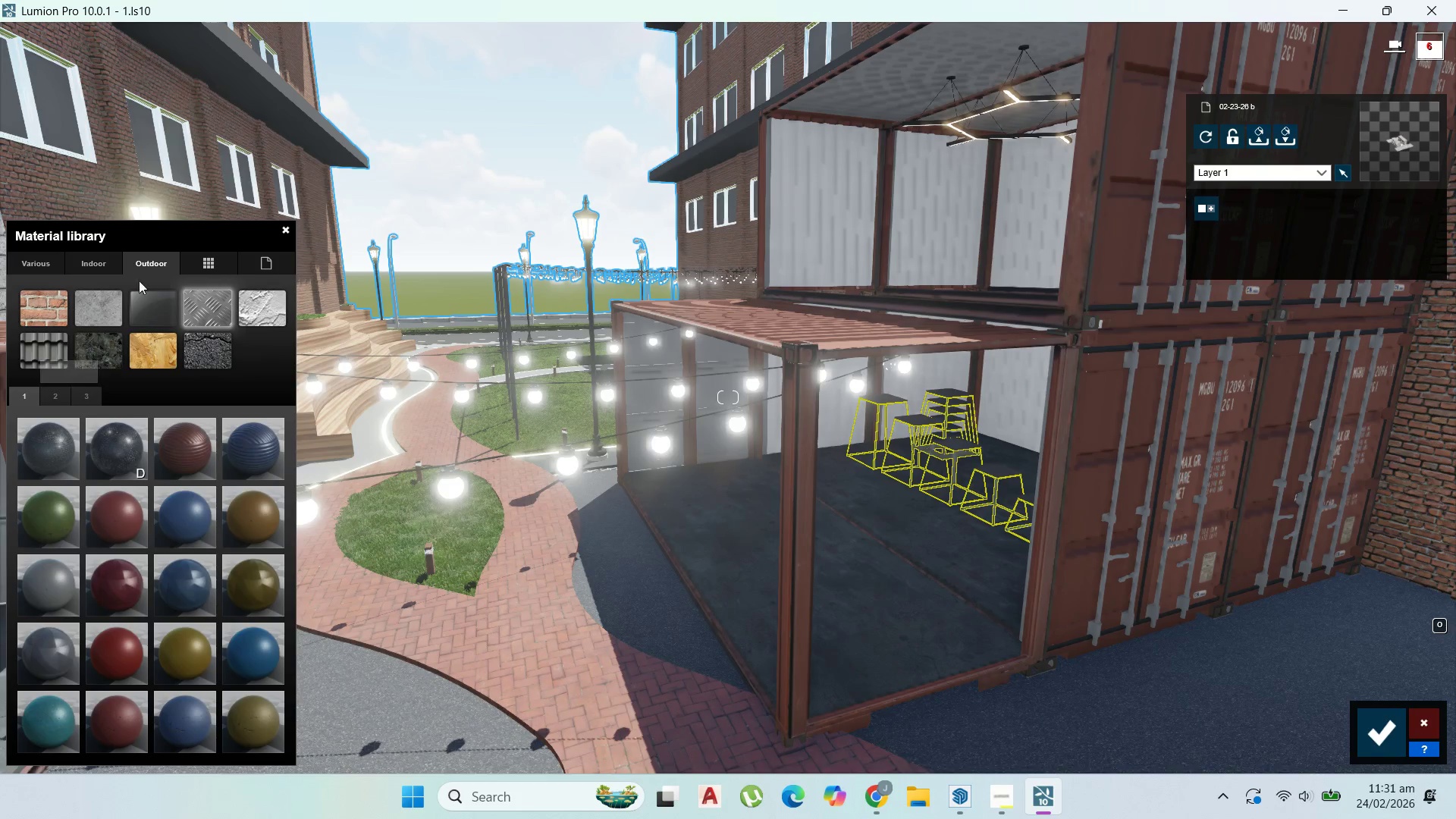 
left_click([99, 262])
 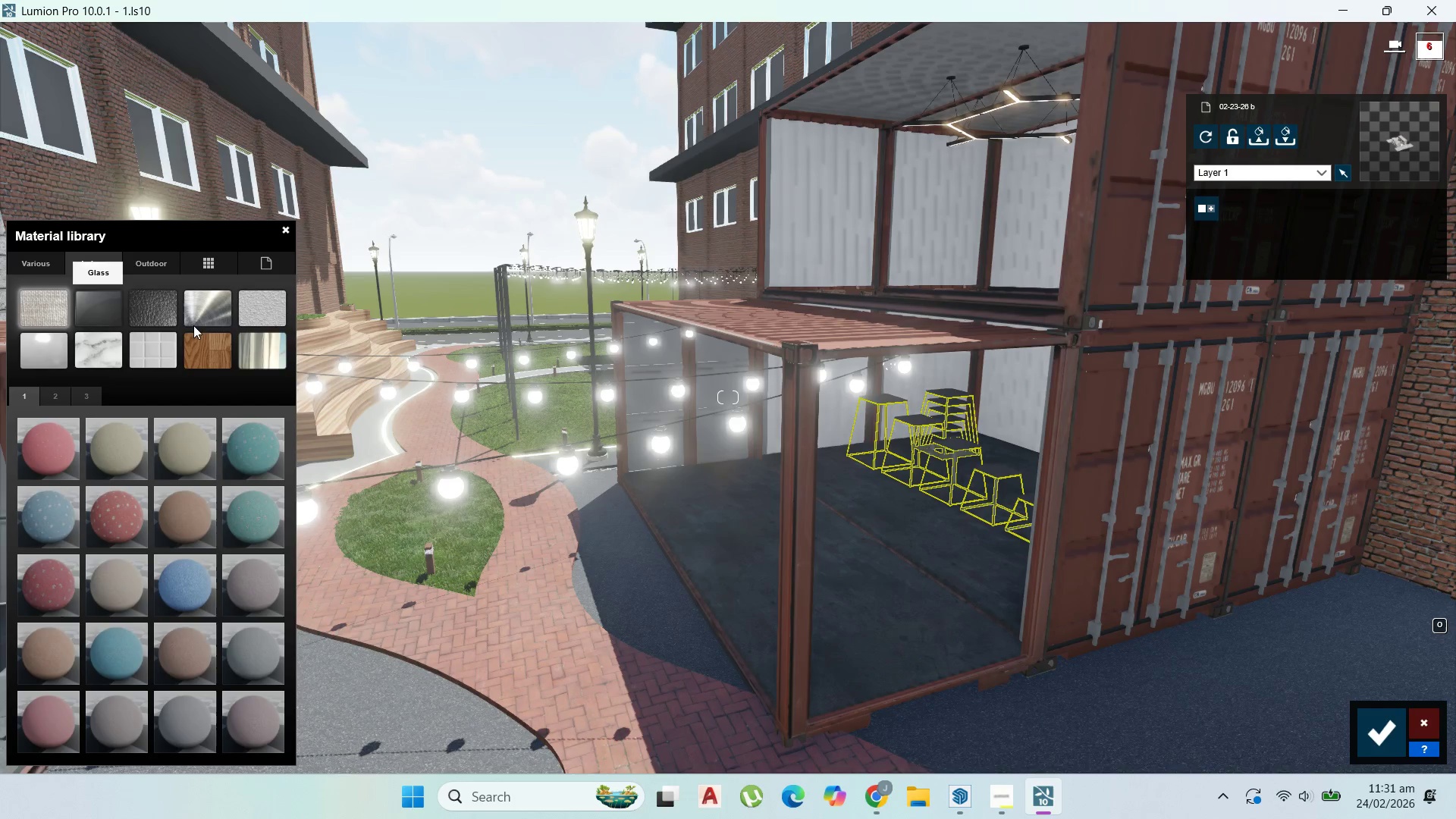 
left_click([198, 316])
 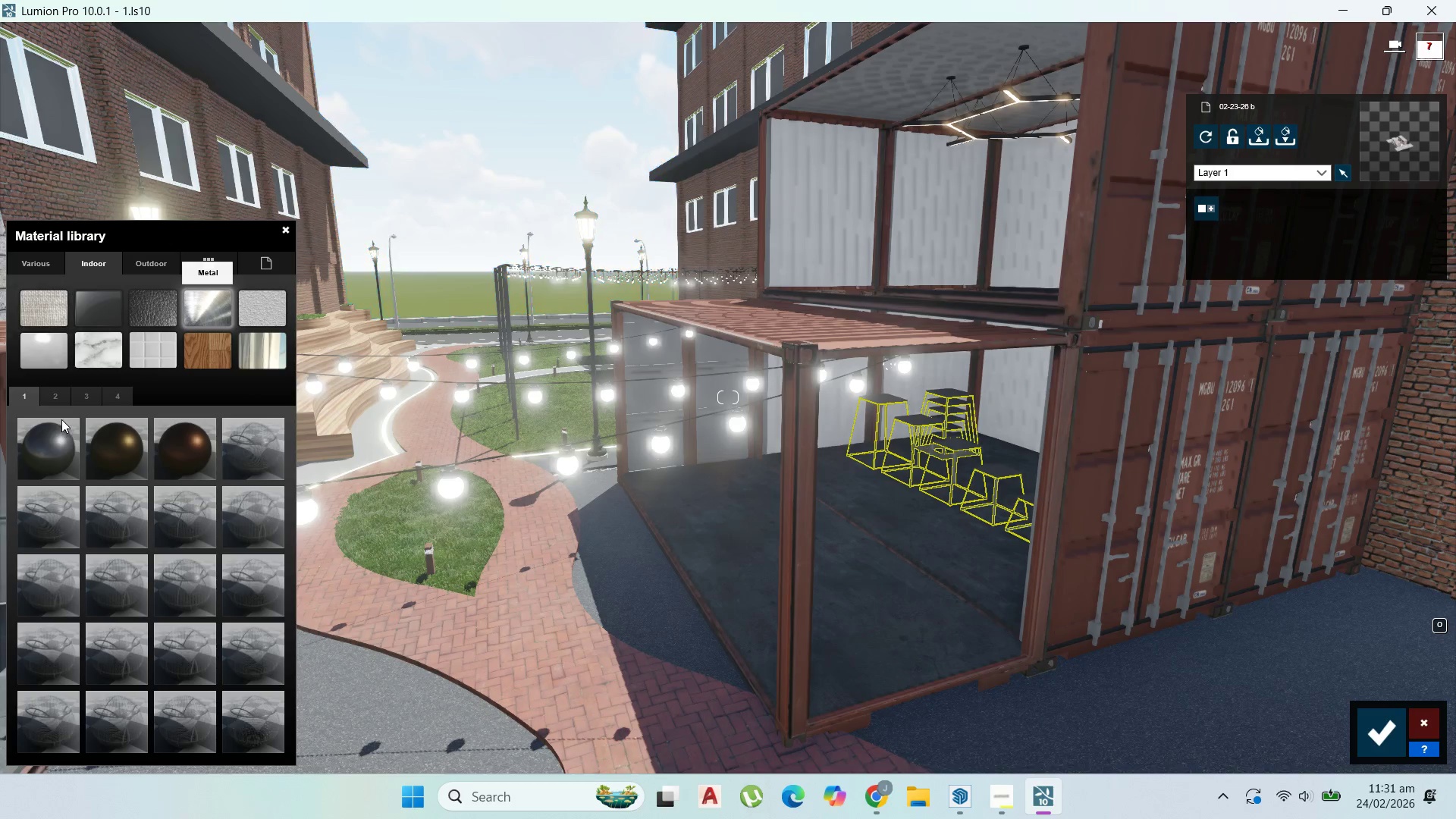 
left_click([61, 428])
 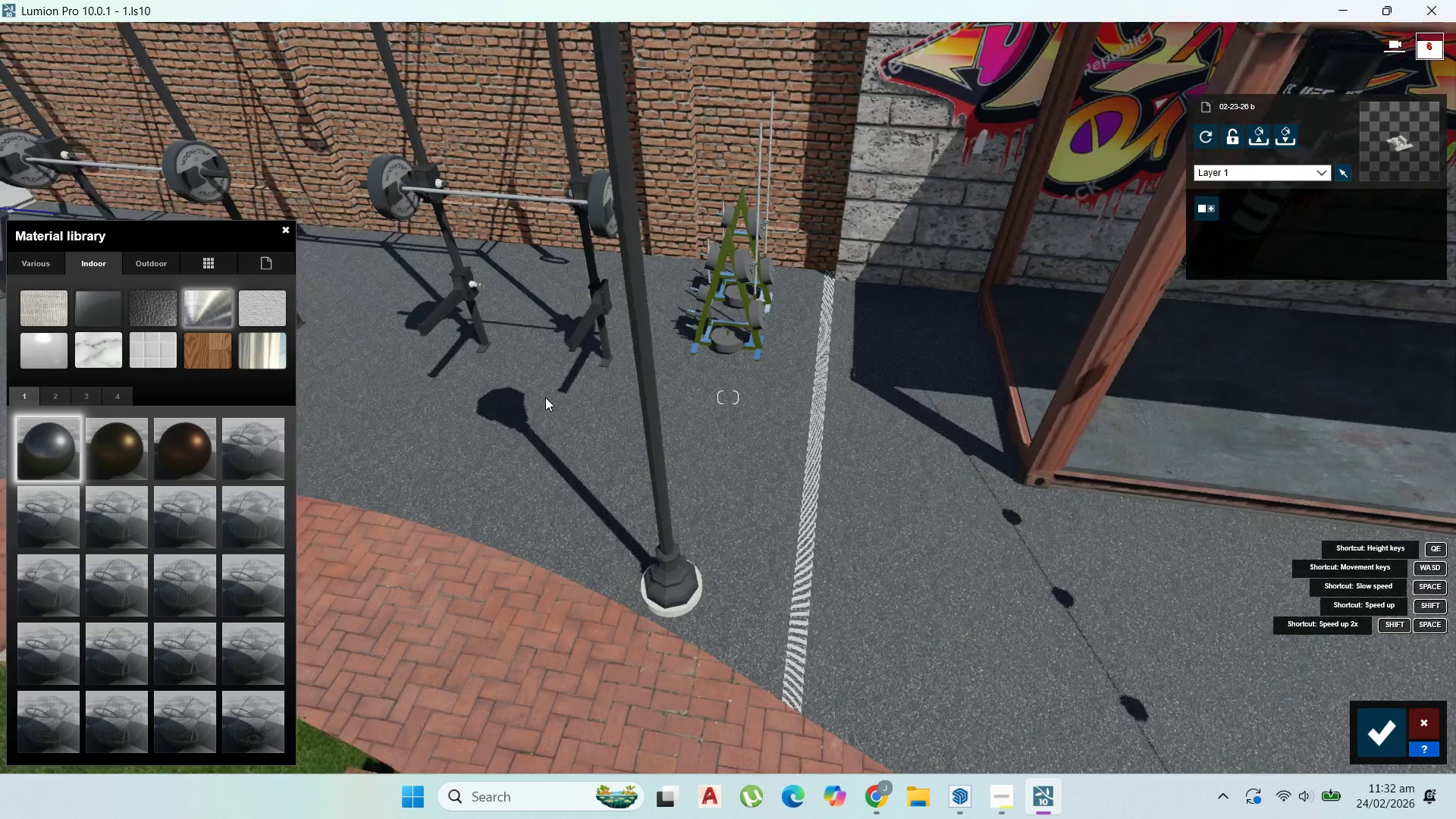 
wait(13.27)
 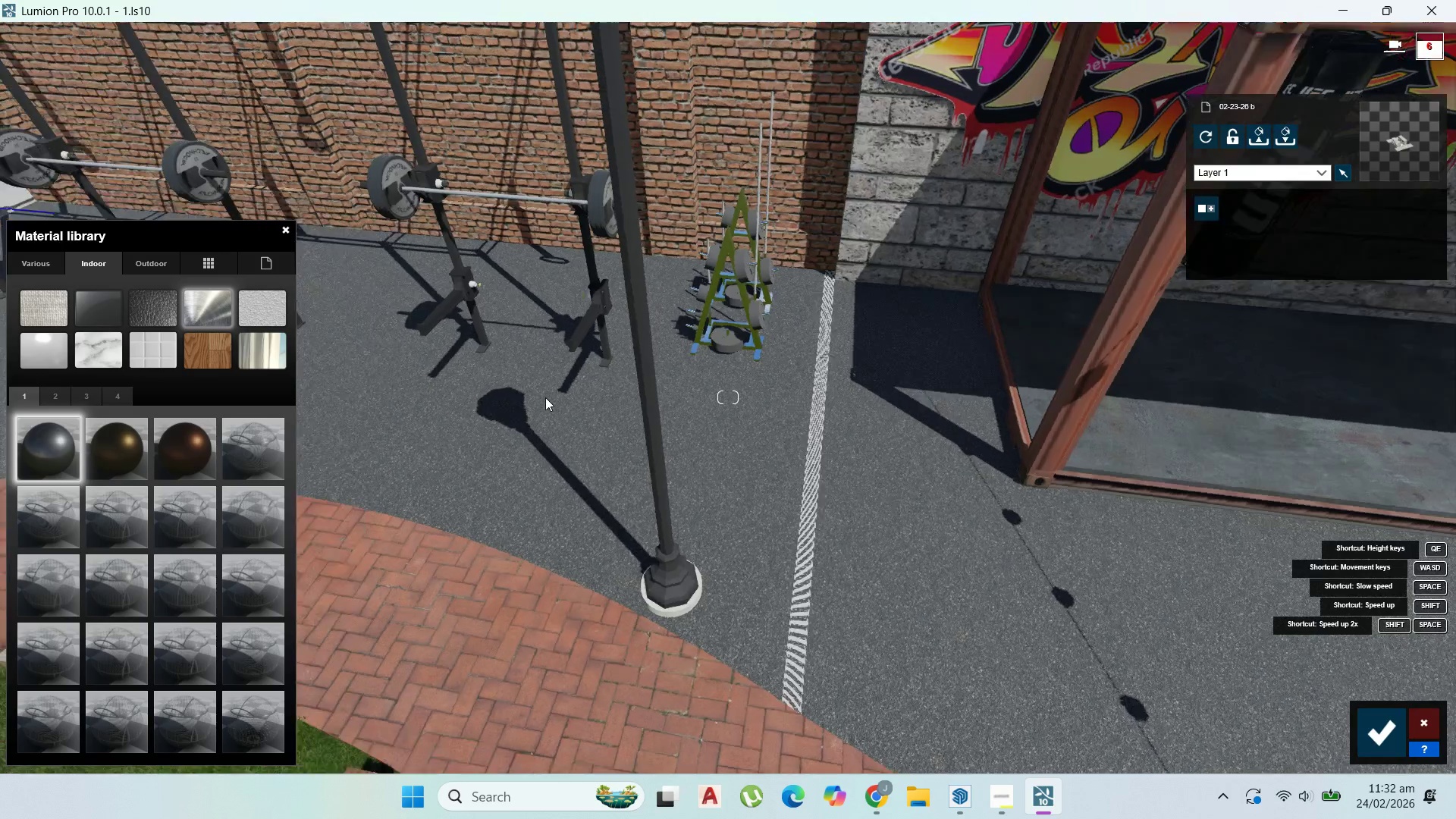 
scroll: coordinate [634, 290], scroll_direction: up, amount: 2.0
 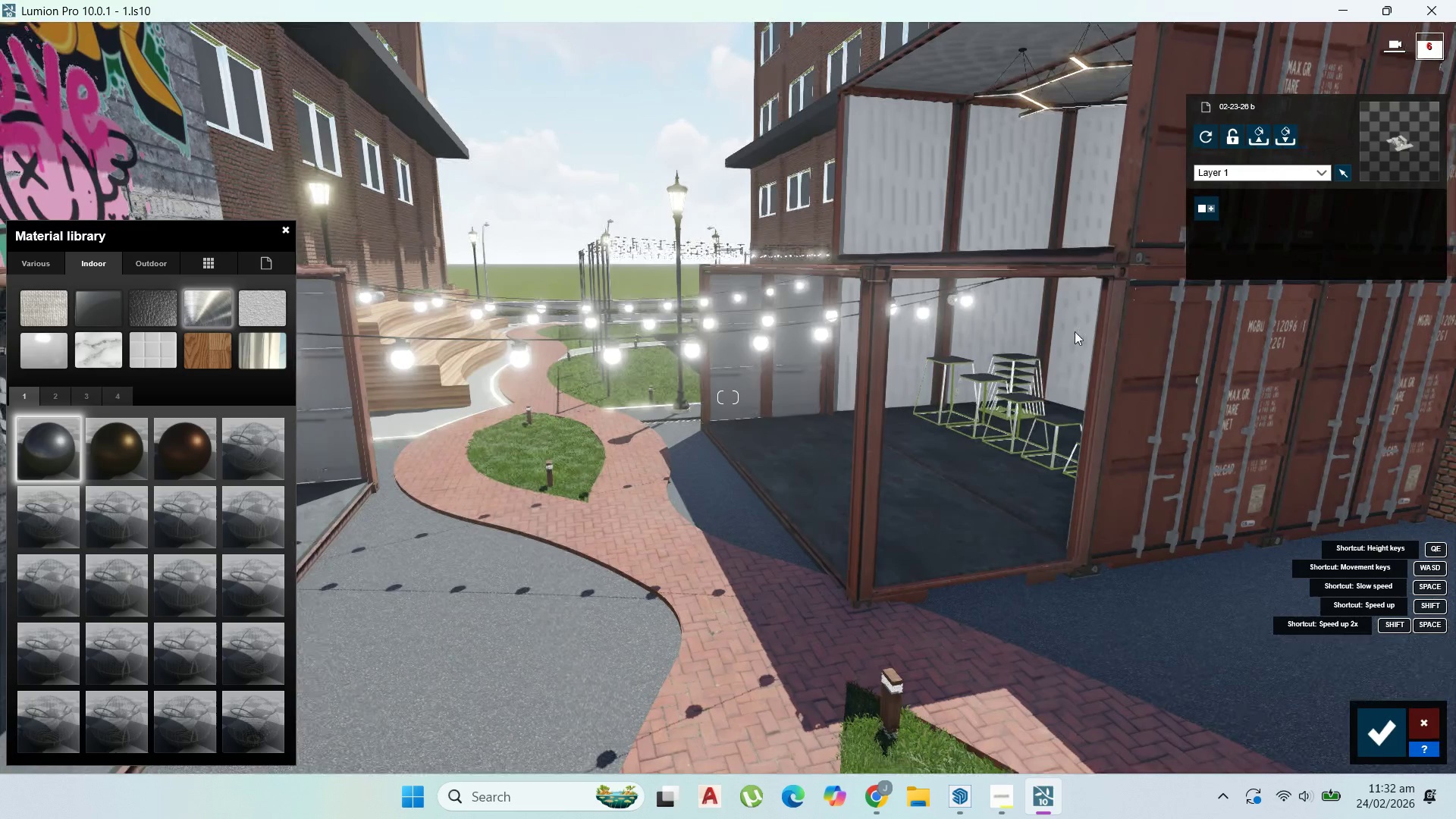 
wait(6.64)
 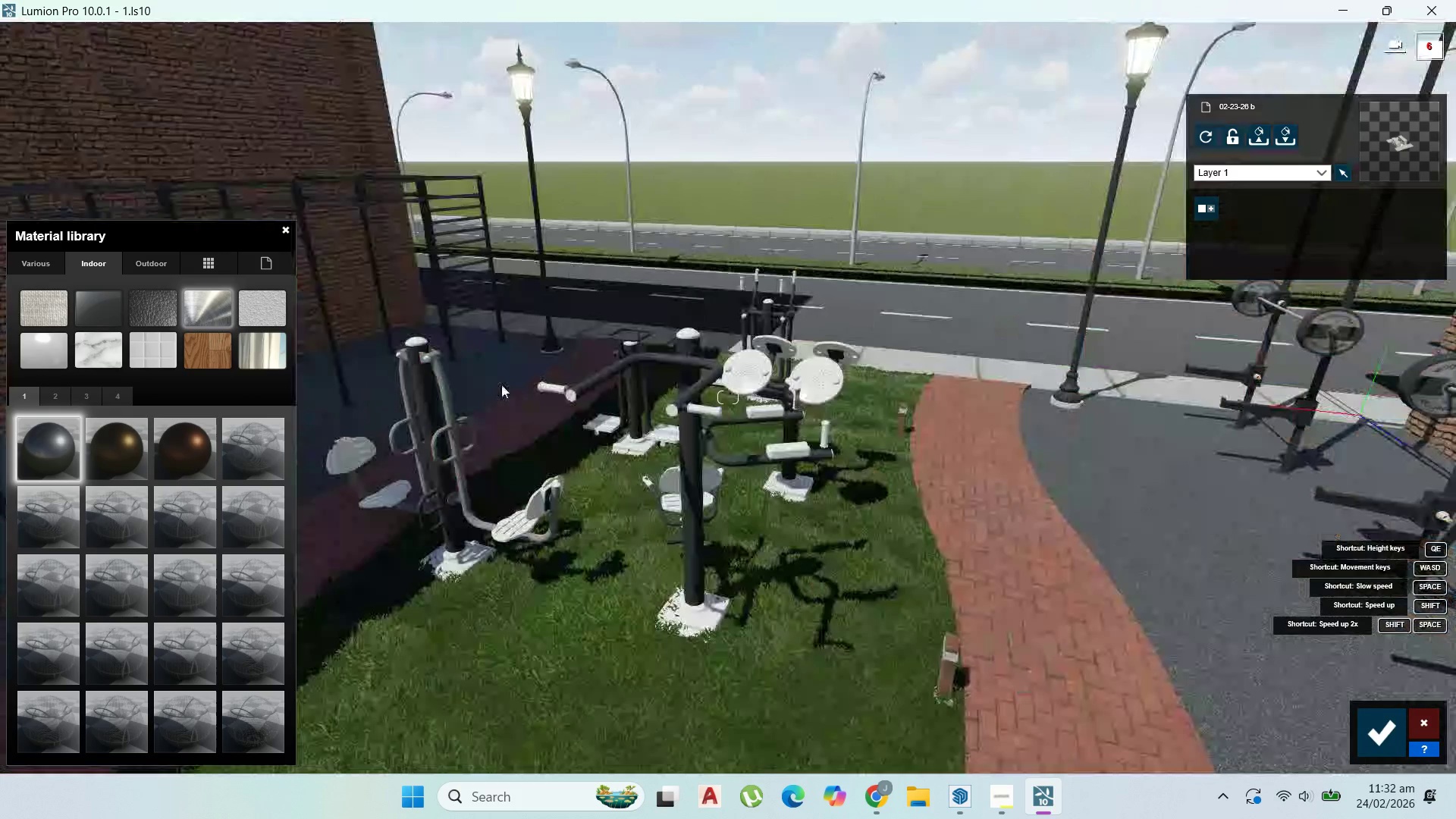 
left_click([1188, 298])
 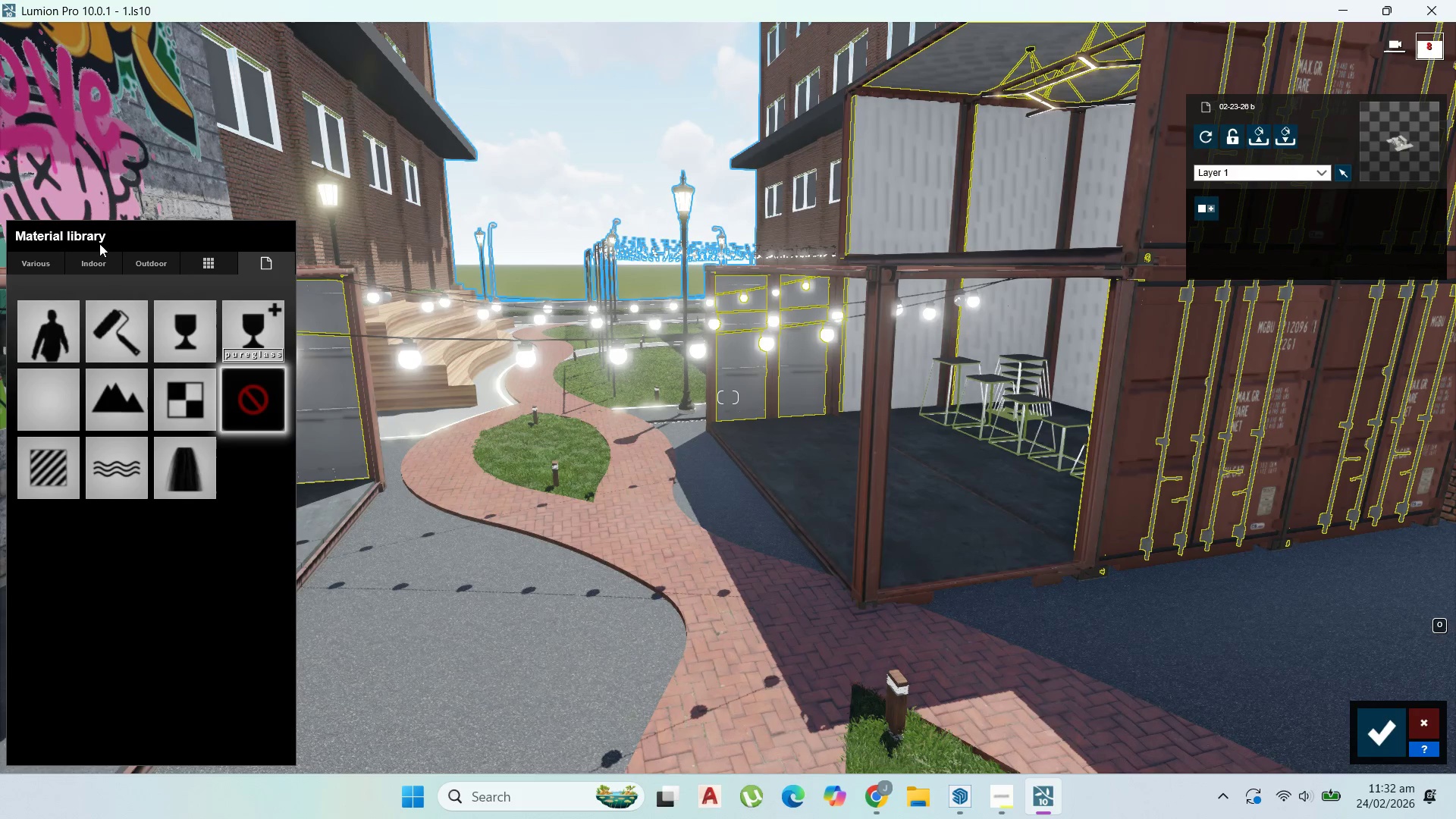 
scroll: coordinate [706, 353], scroll_direction: down, amount: 8.0
 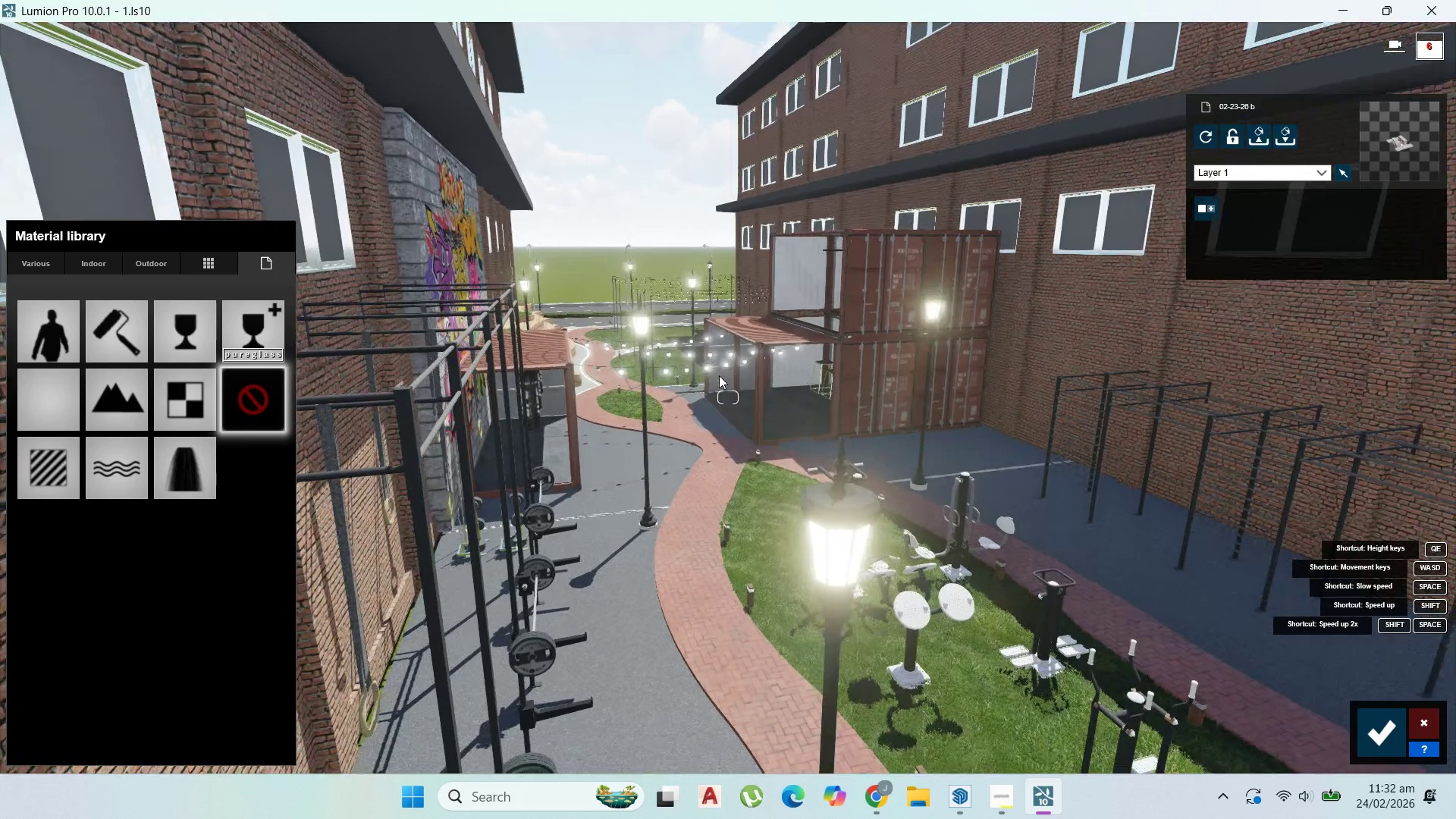 
scroll: coordinate [597, 422], scroll_direction: up, amount: 3.0
 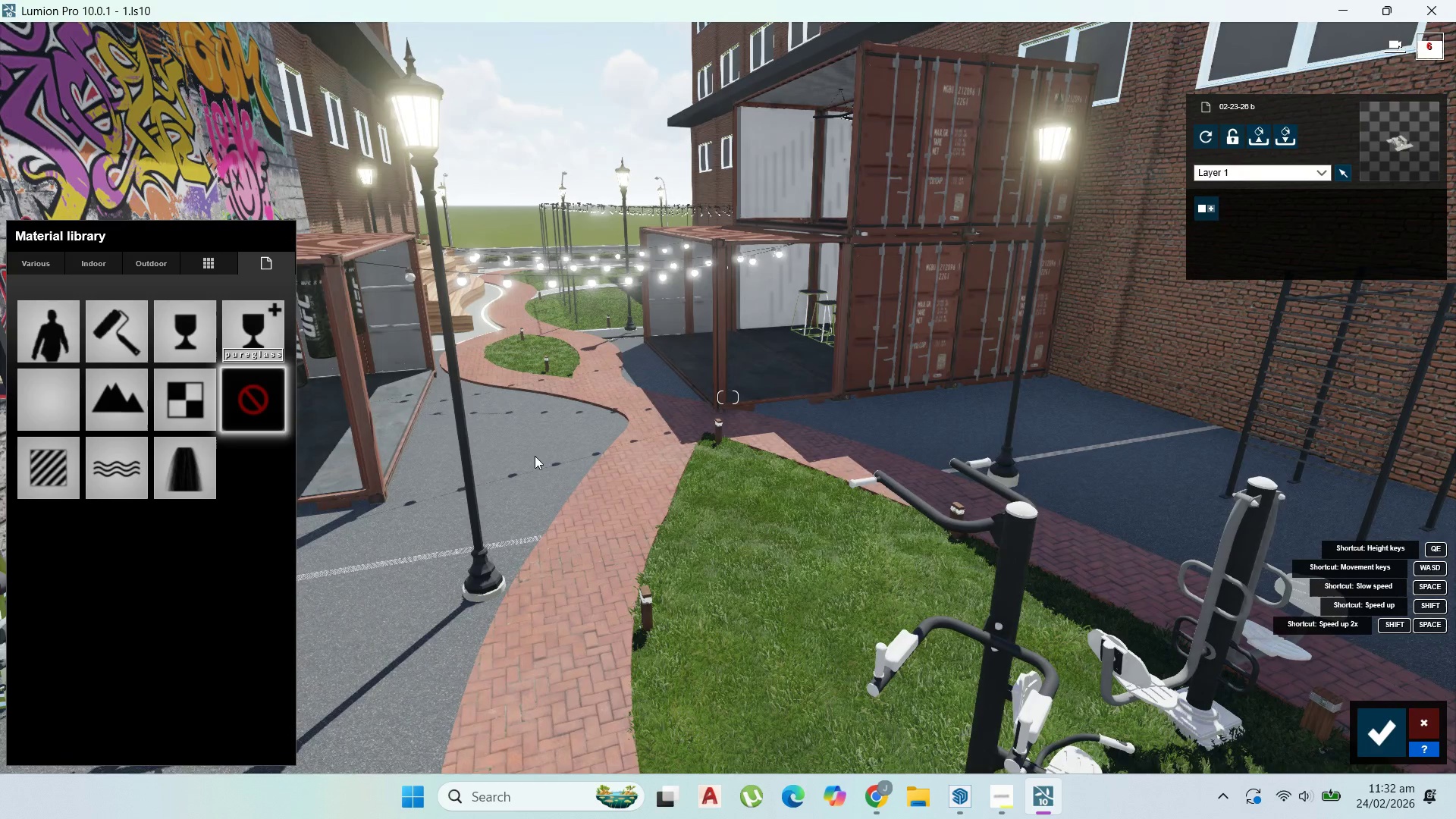 
wait(5.05)
 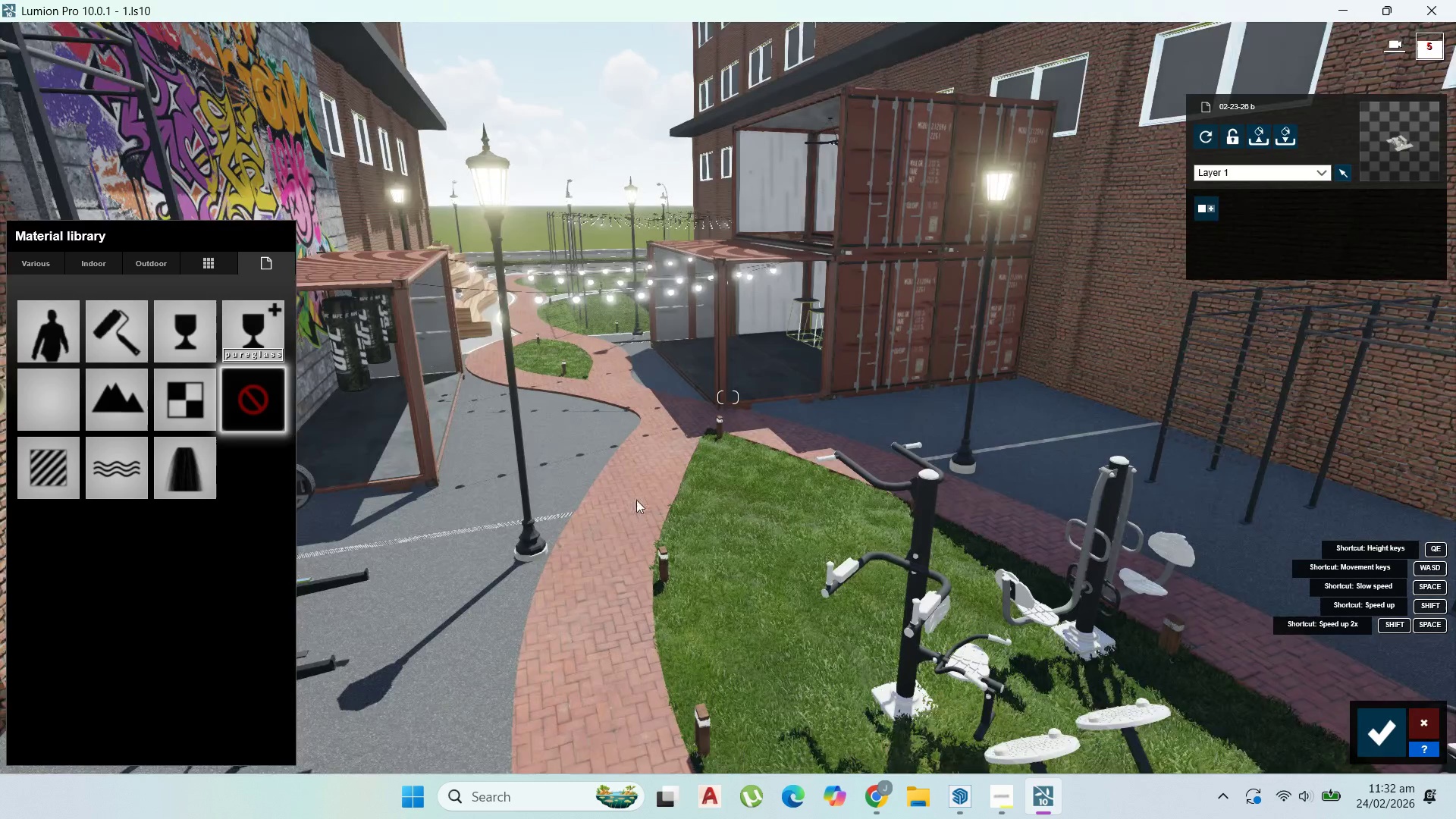 
scroll: coordinate [1021, 314], scroll_direction: up, amount: 43.0
 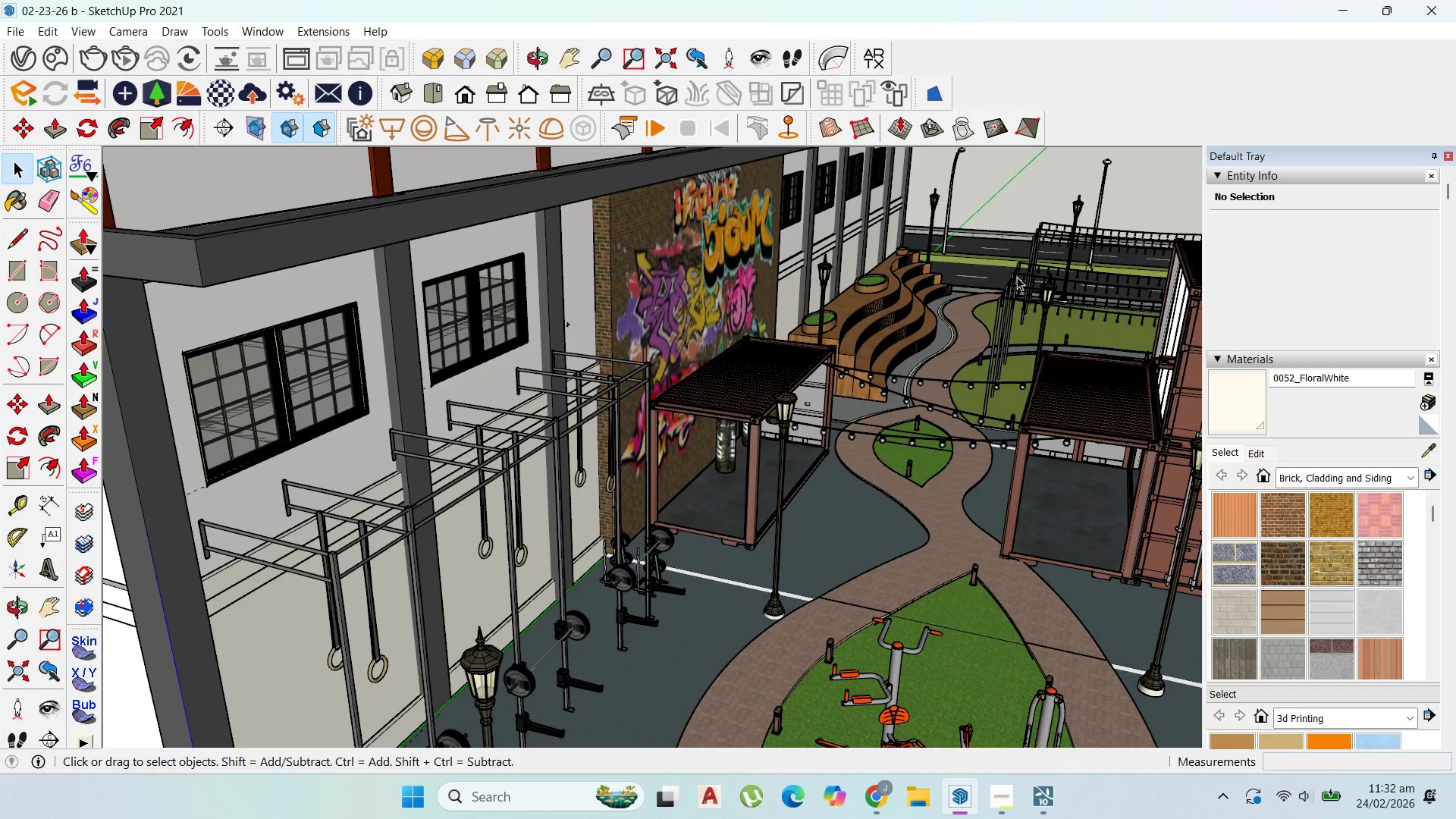 
left_click([1026, 173])
 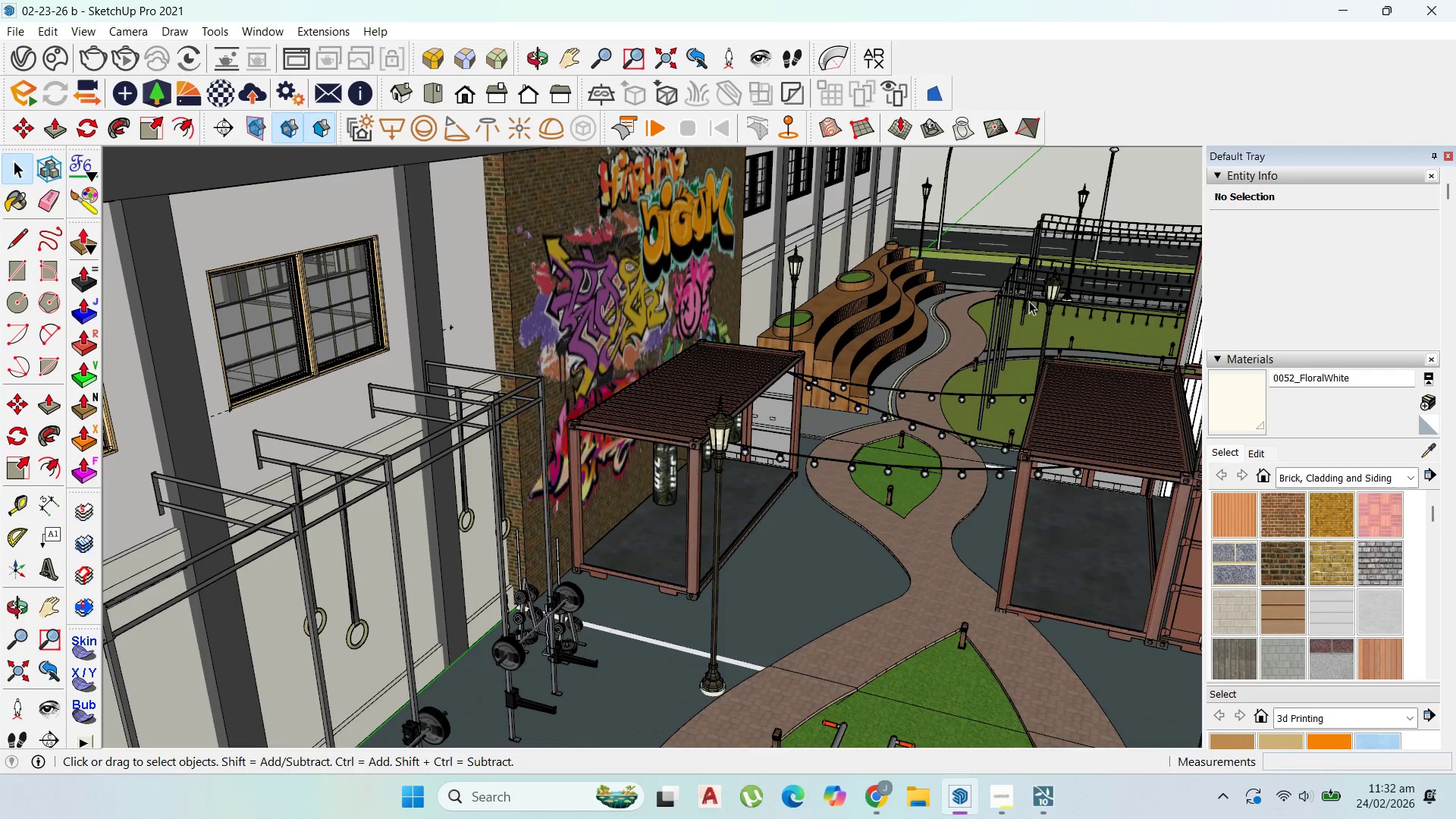 
left_click([1010, 290])
 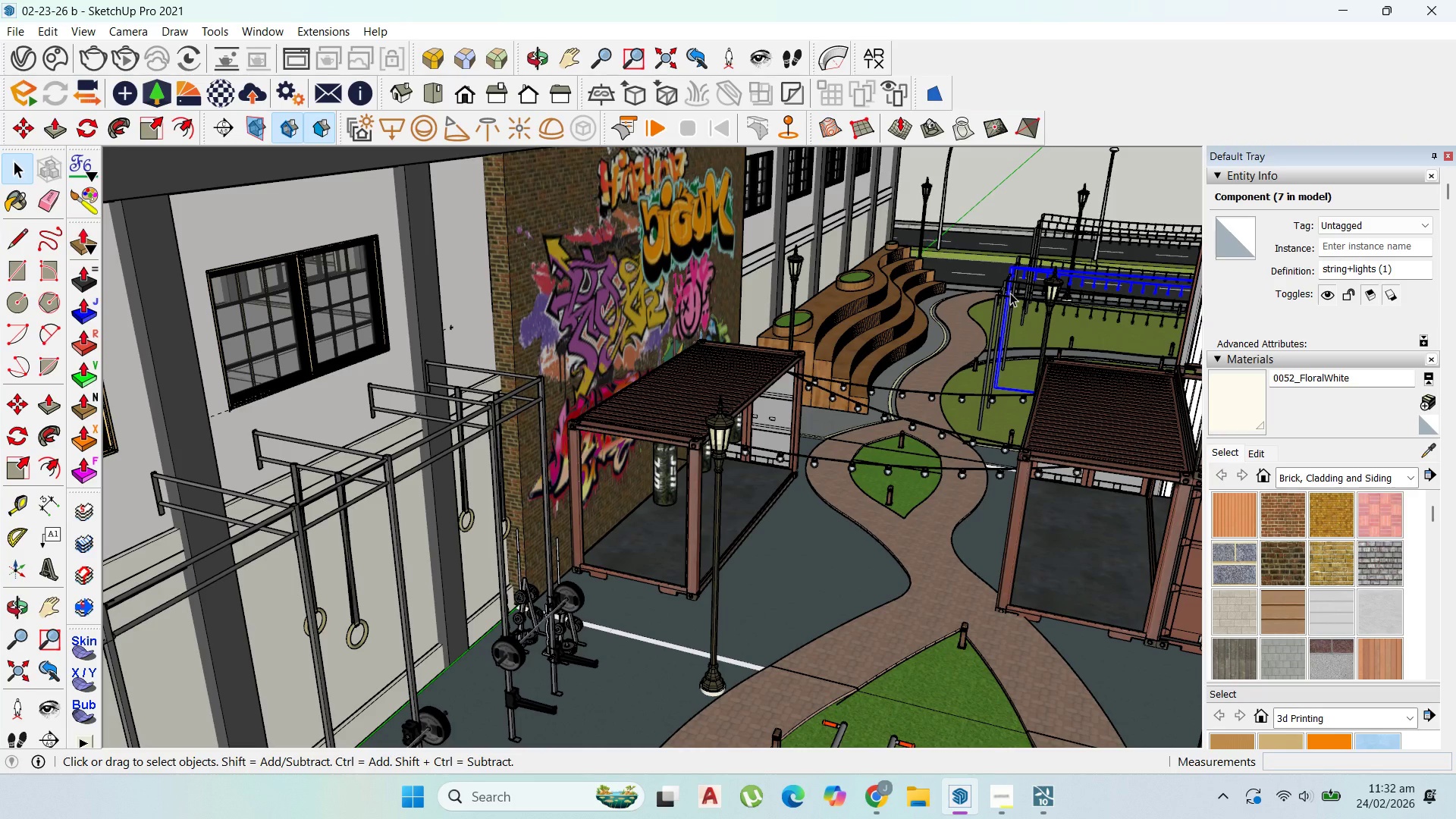 
wait(5.99)
 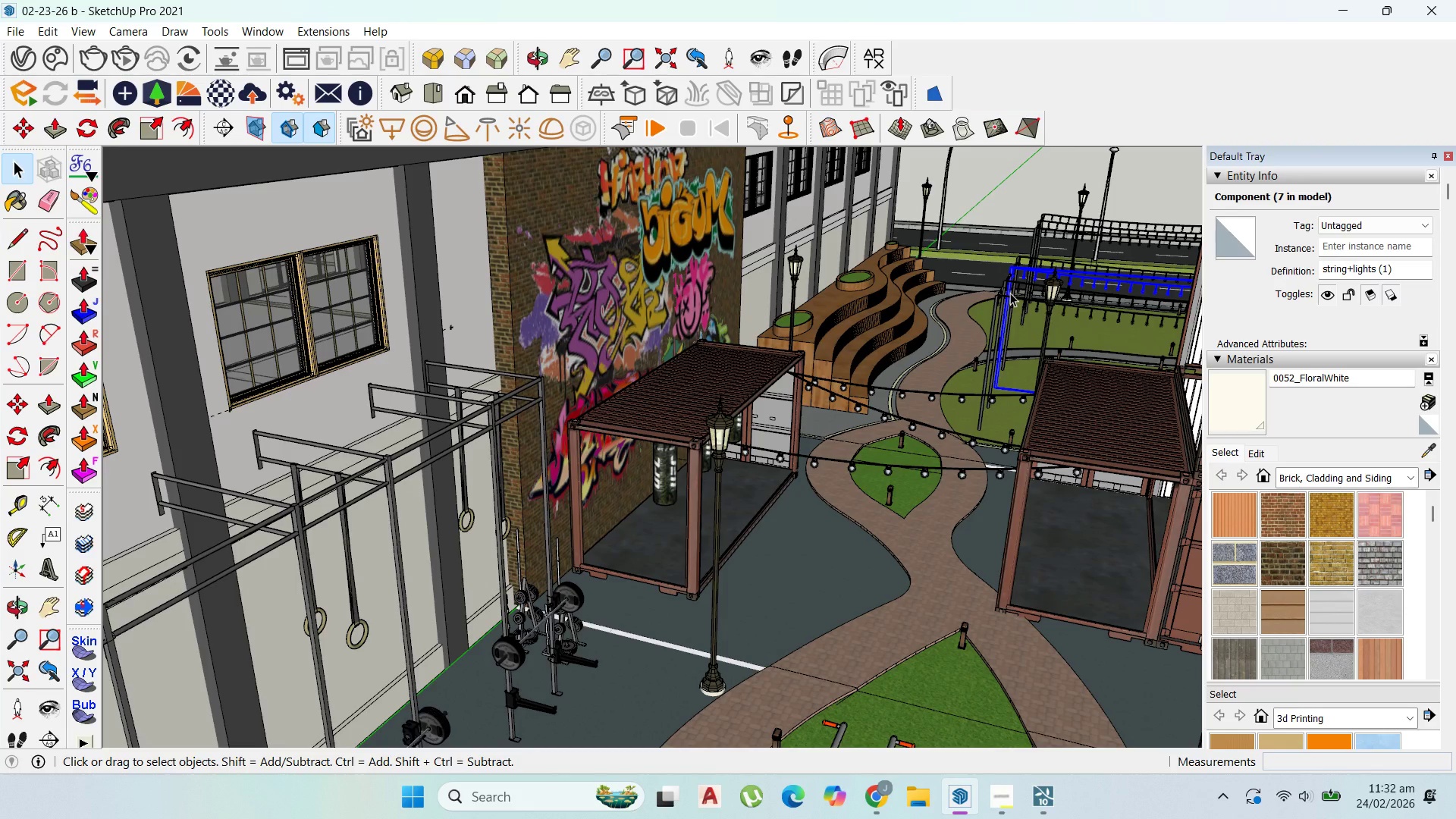 
scroll: coordinate [1015, 274], scroll_direction: up, amount: 14.0
 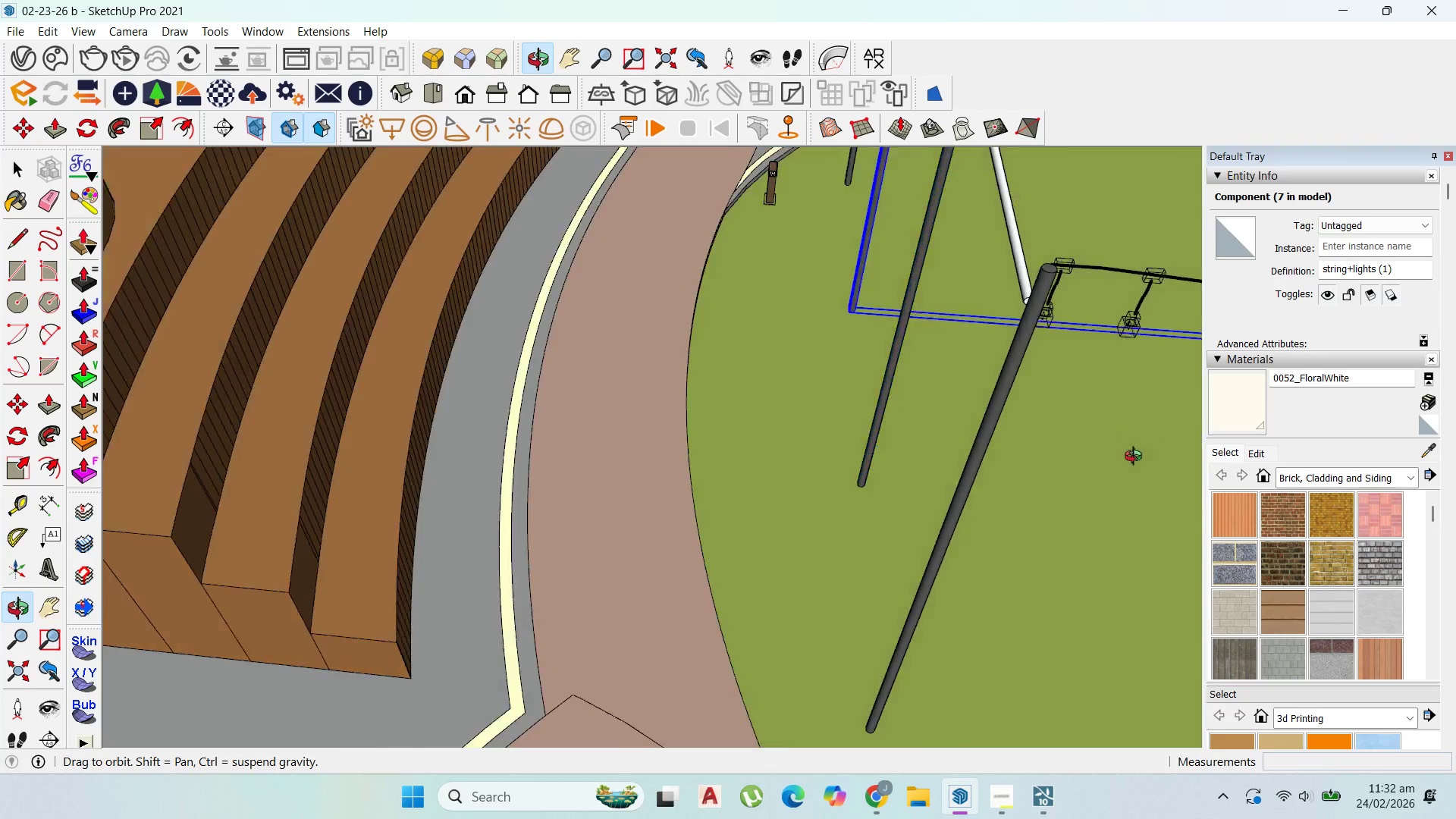 
scroll: coordinate [830, 560], scroll_direction: down, amount: 18.0
 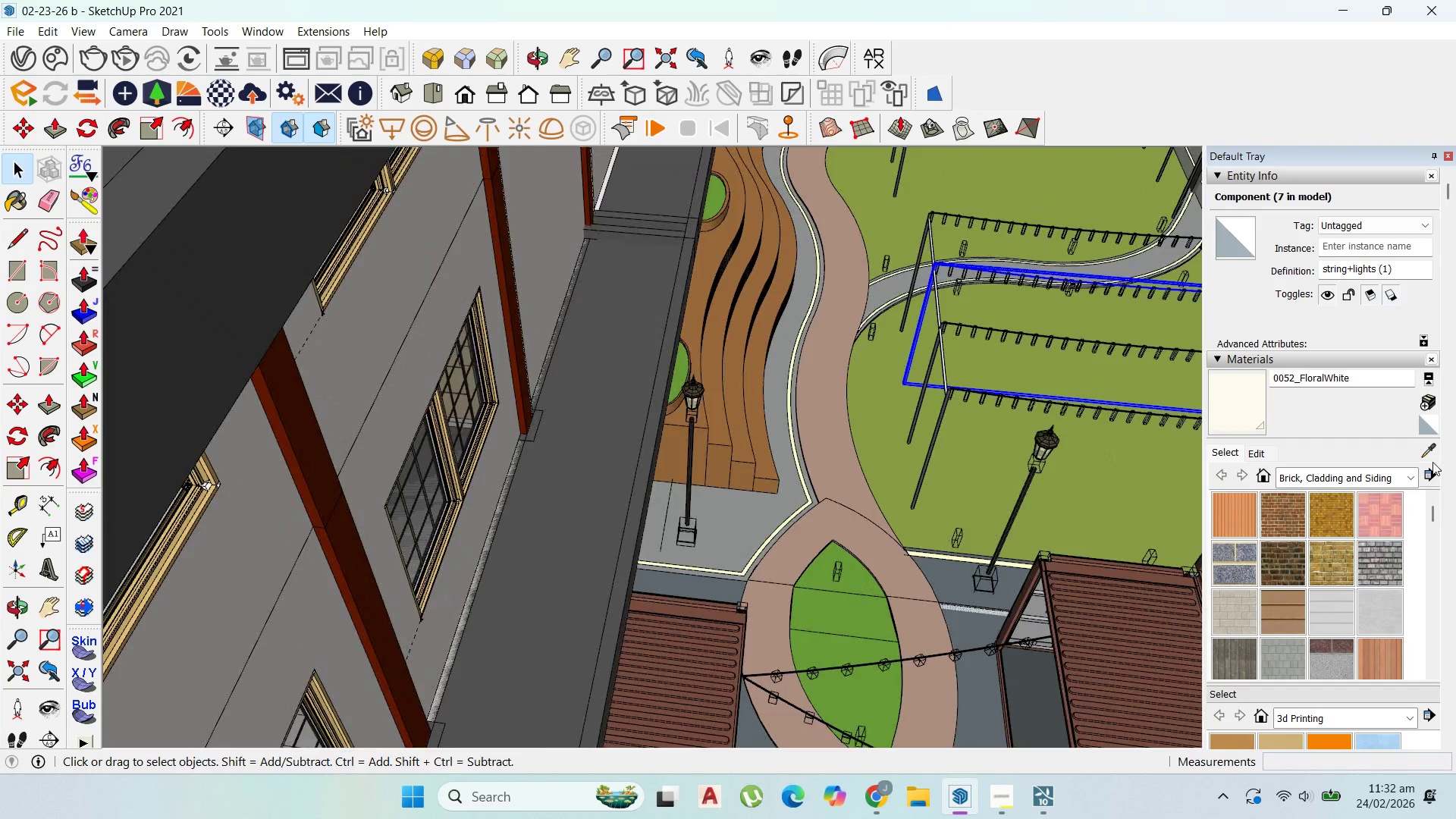 
left_click_drag(start_coordinate=[1431, 451], to_coordinate=[1424, 447])
 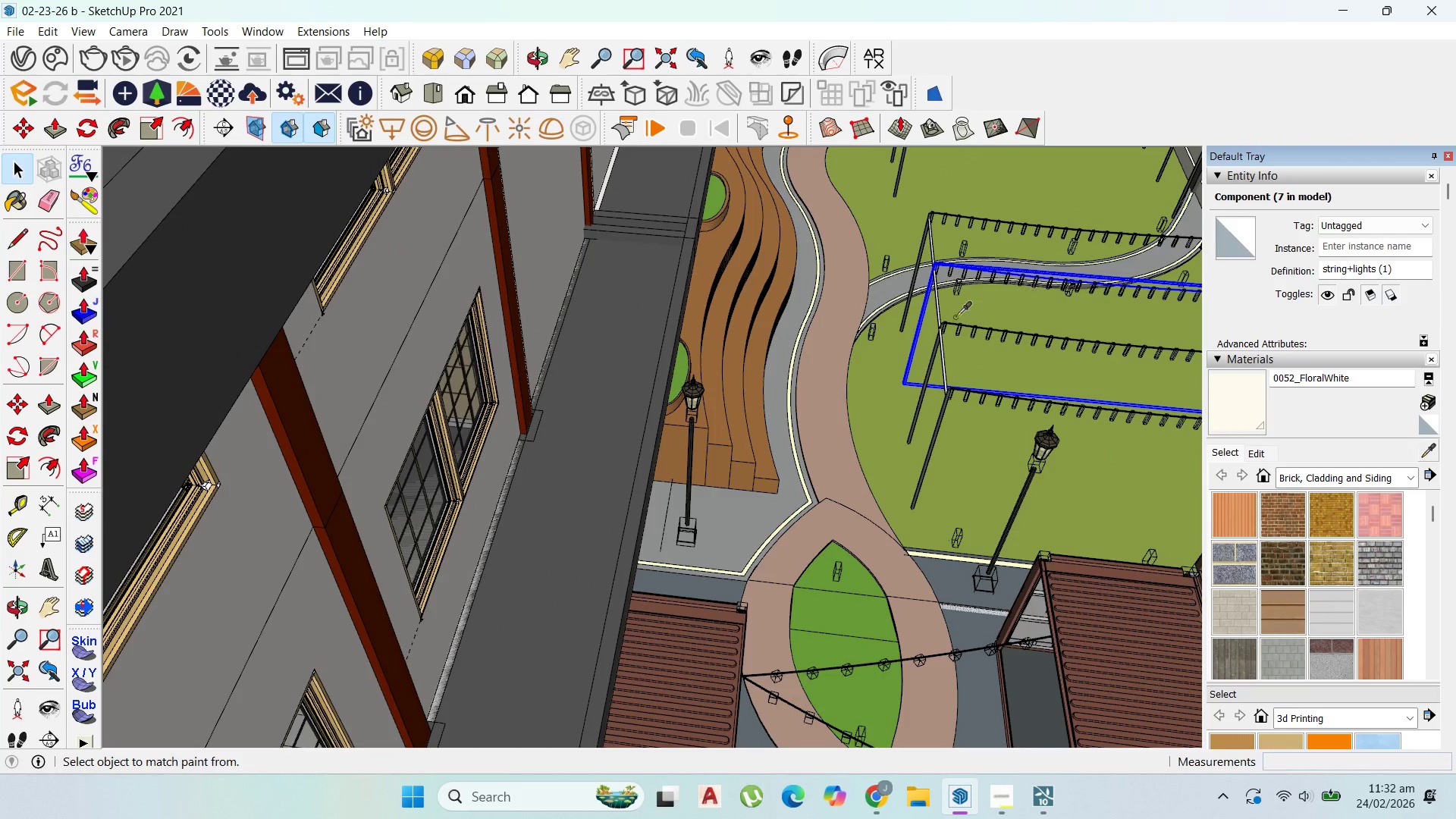 
left_click([918, 360])
 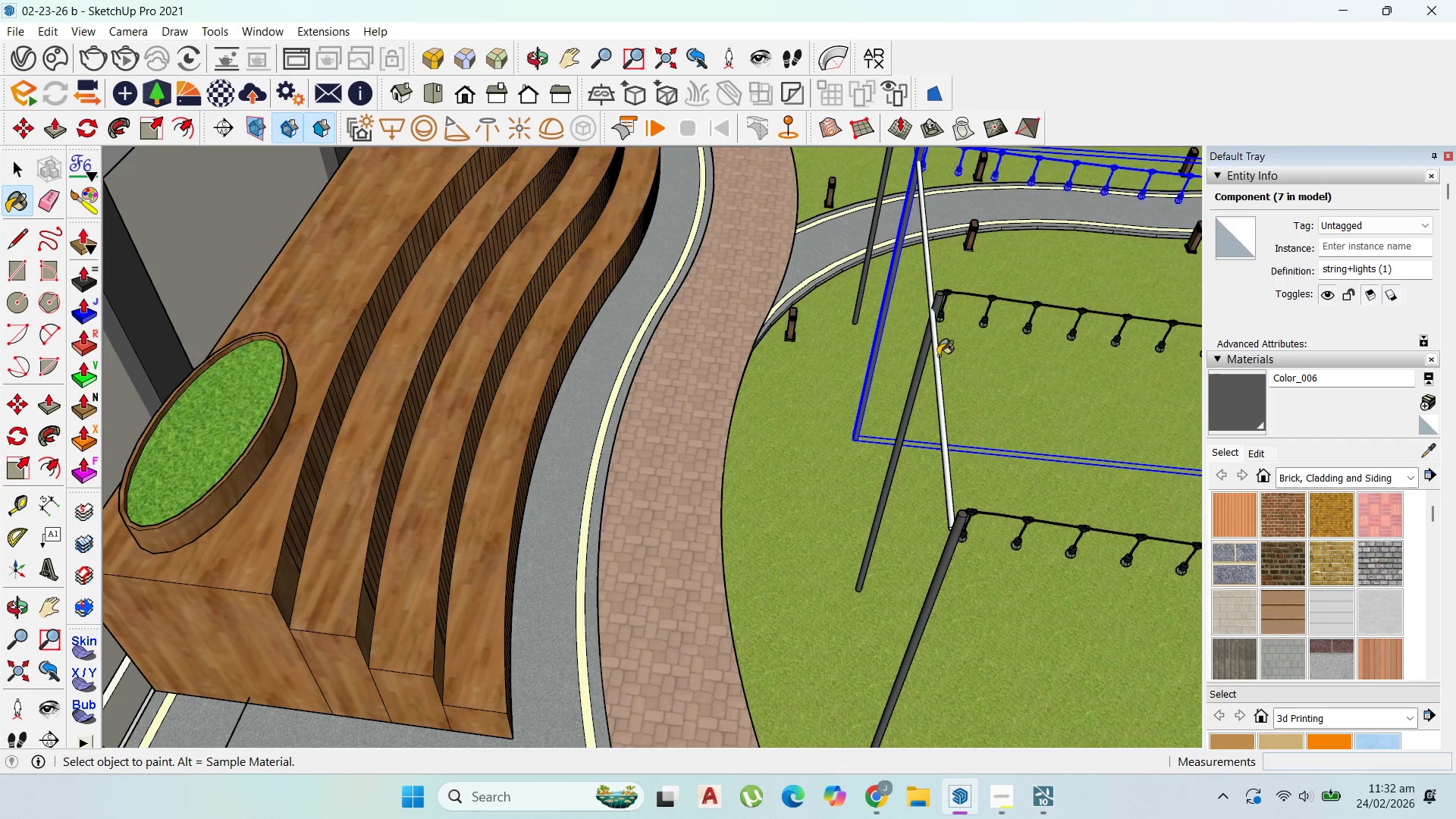 
scroll: coordinate [933, 353], scroll_direction: up, amount: 14.0
 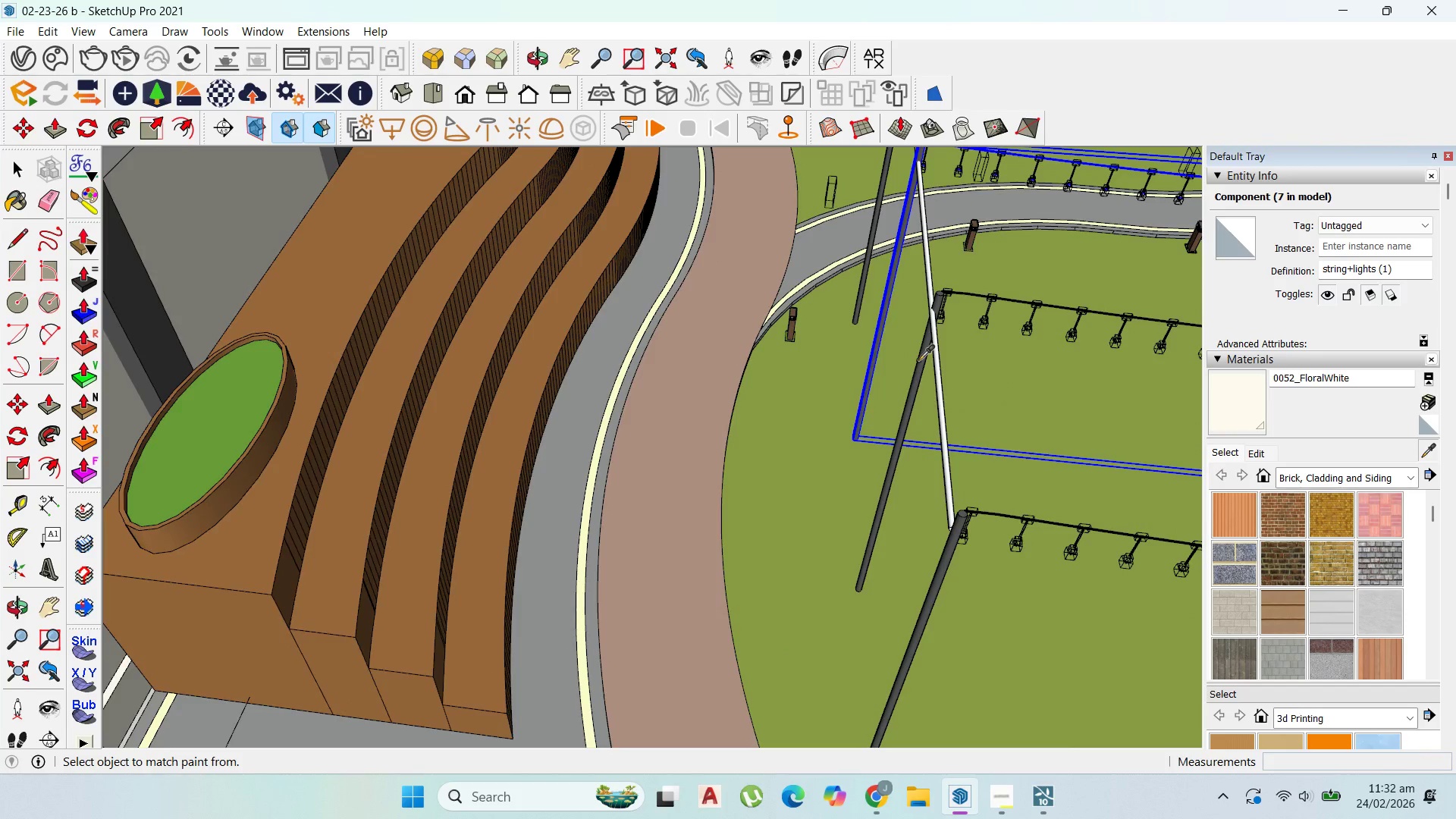 
left_click([939, 356])
 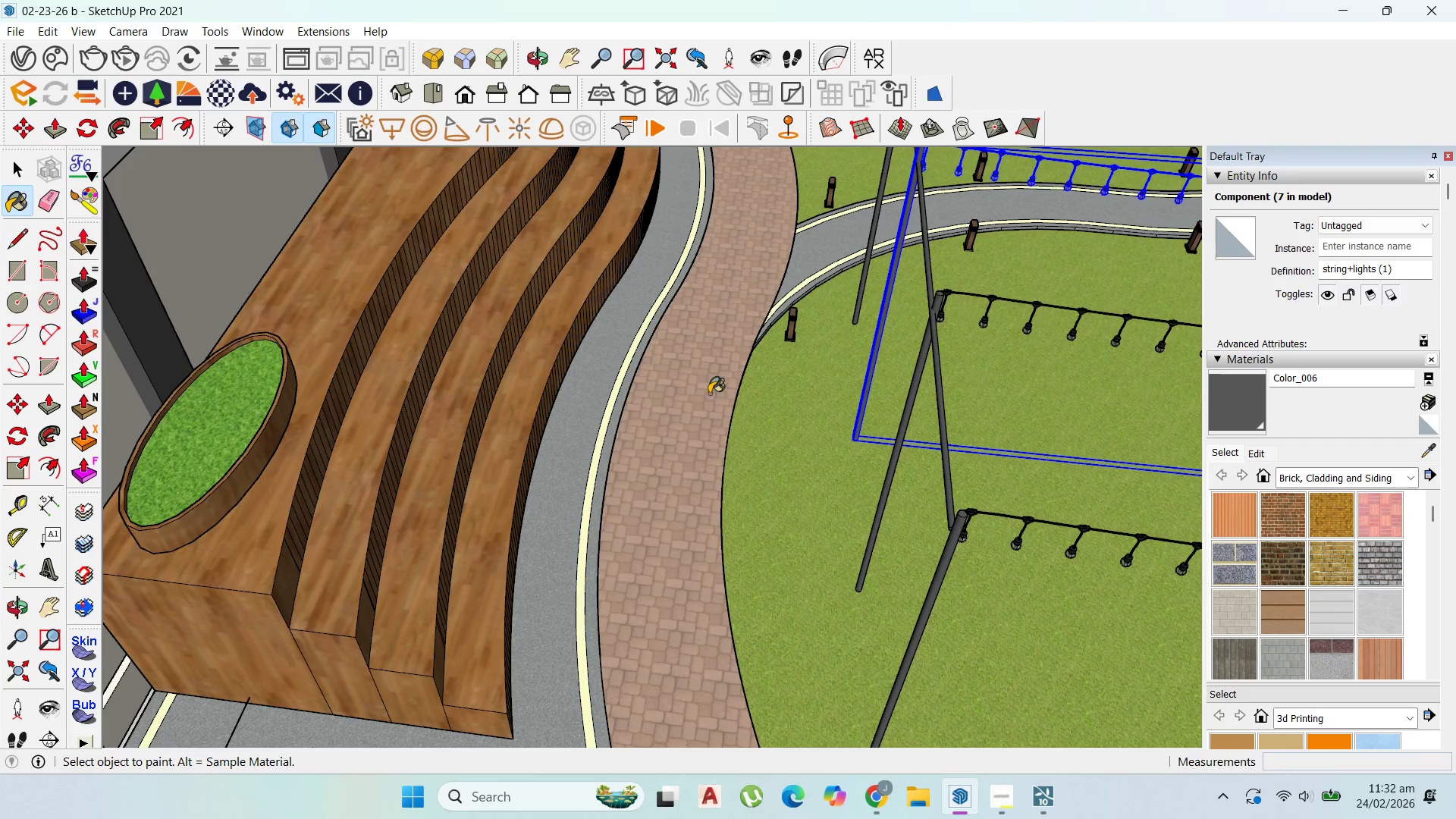 
scroll: coordinate [952, 433], scroll_direction: down, amount: 5.0
 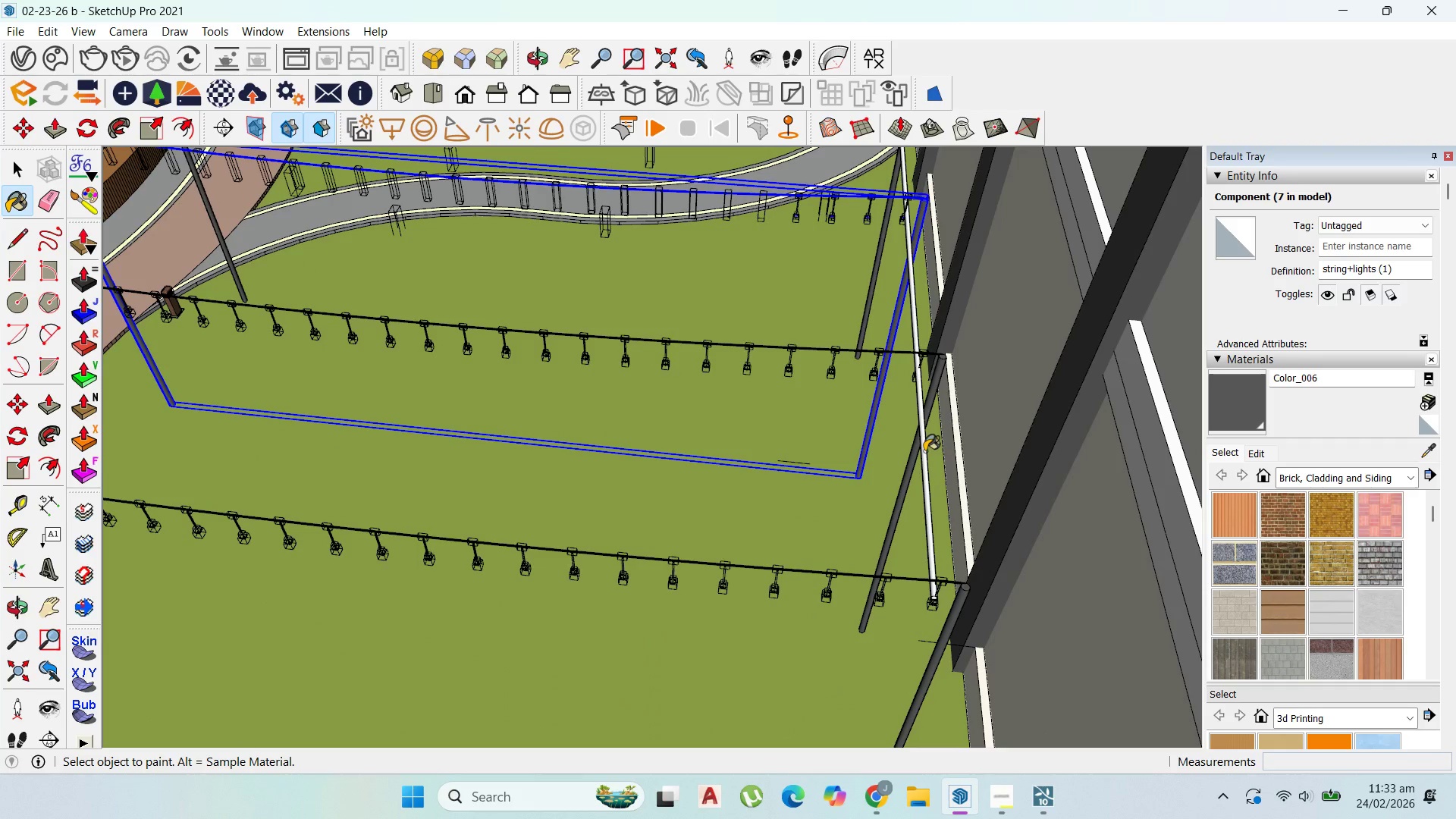 
left_click([924, 451])
 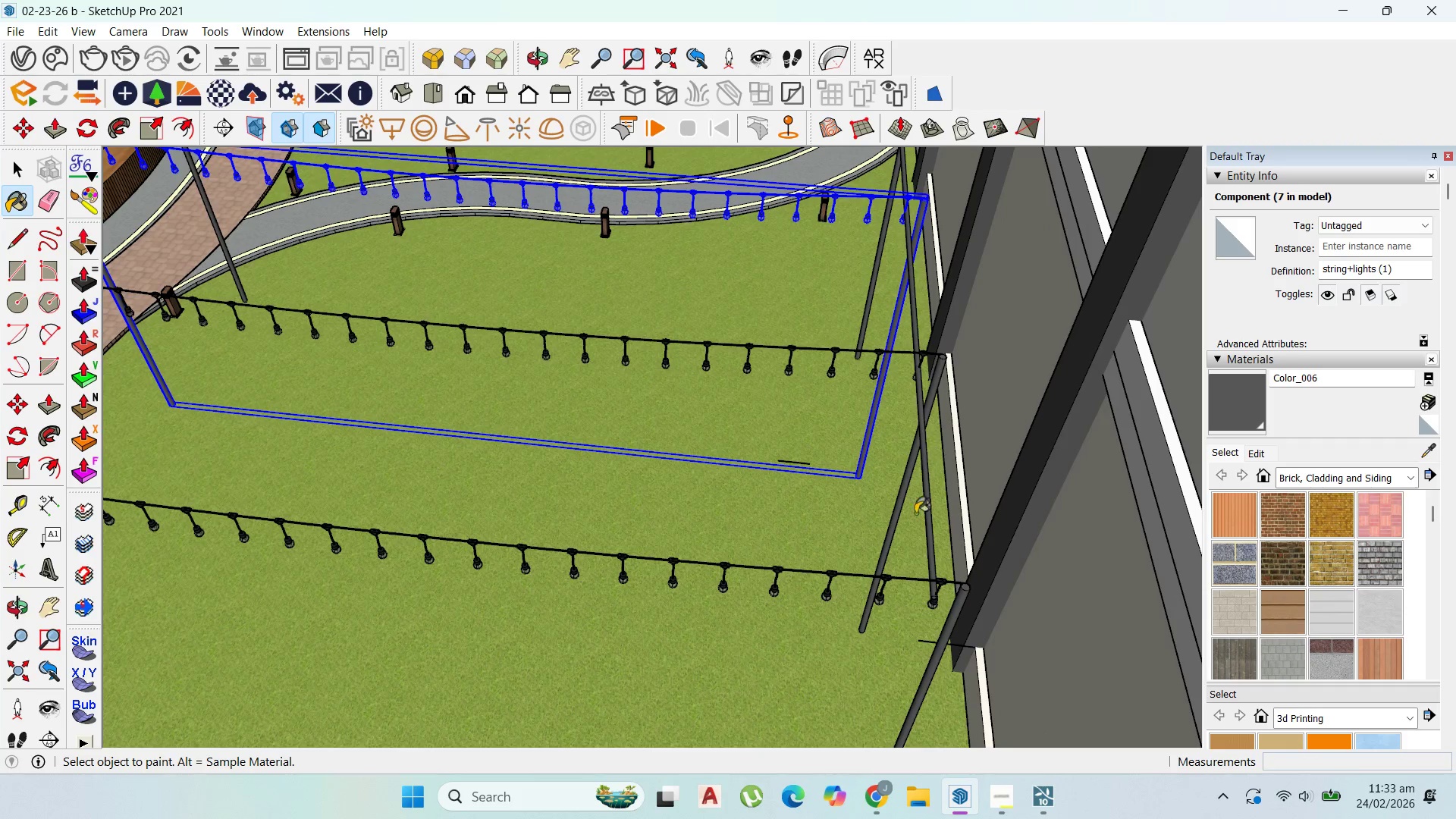 
scroll: coordinate [917, 488], scroll_direction: down, amount: 42.0
 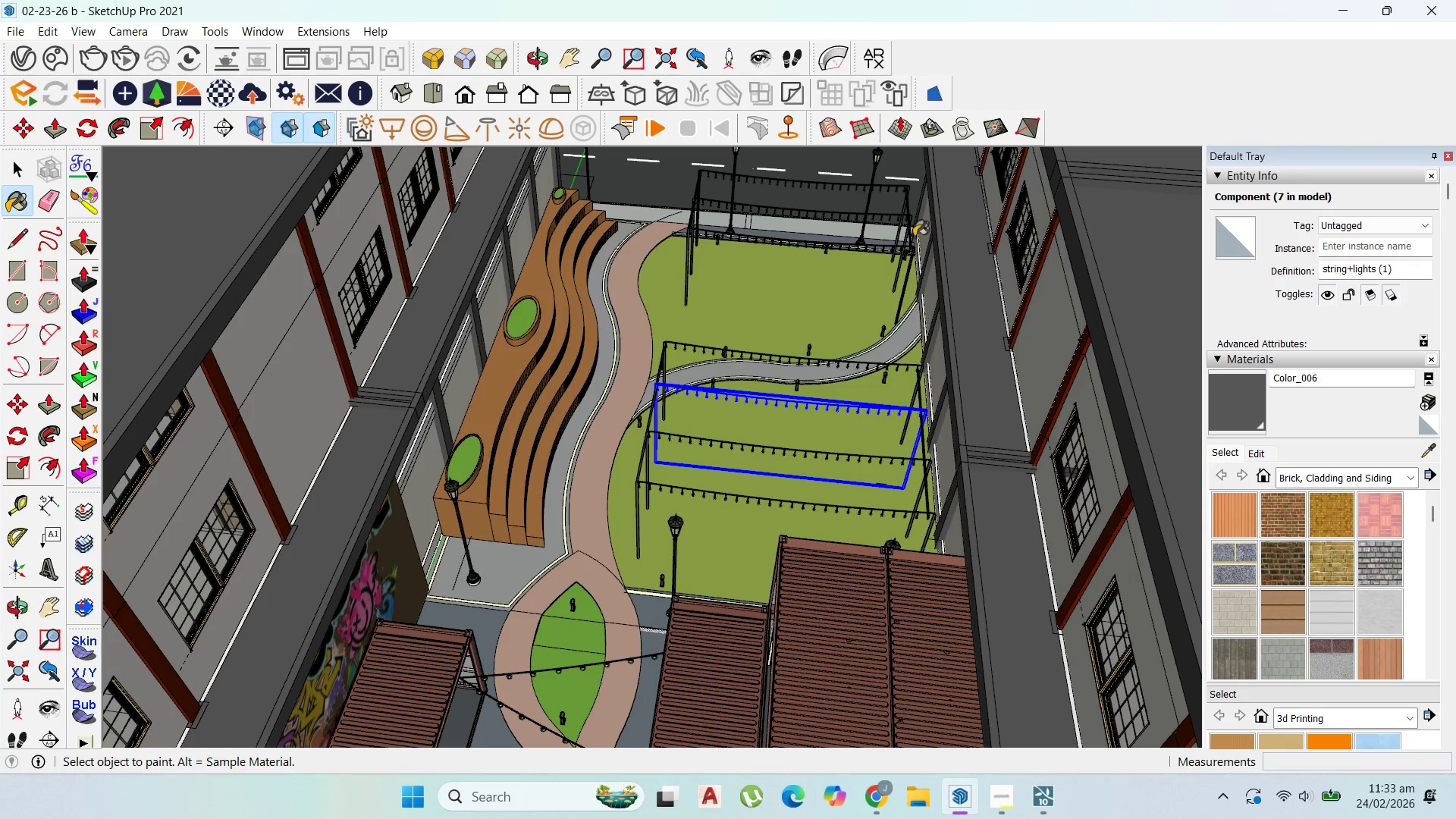 
scroll: coordinate [913, 216], scroll_direction: up, amount: 6.0
 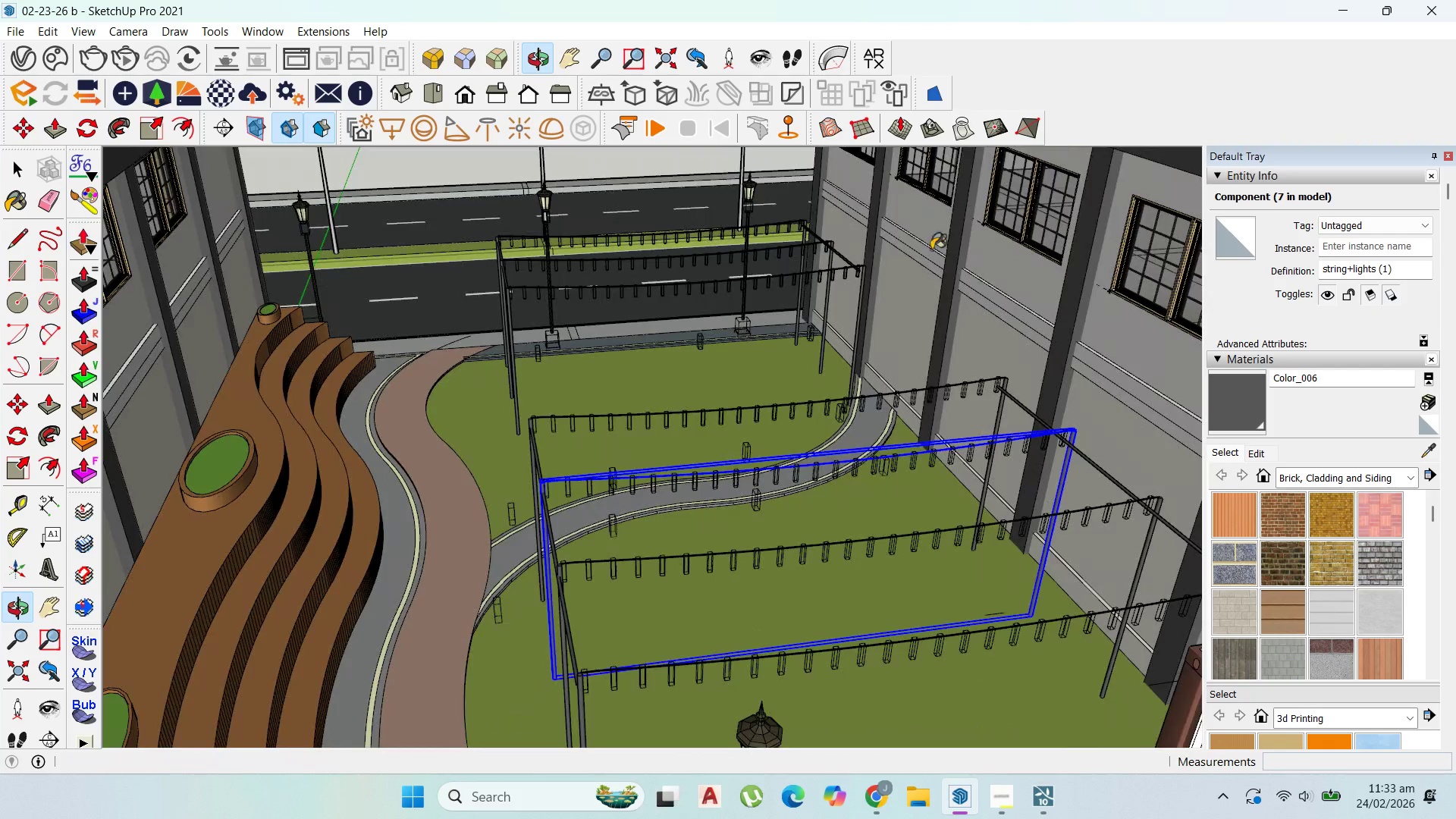 
scroll: coordinate [792, 306], scroll_direction: down, amount: 5.0
 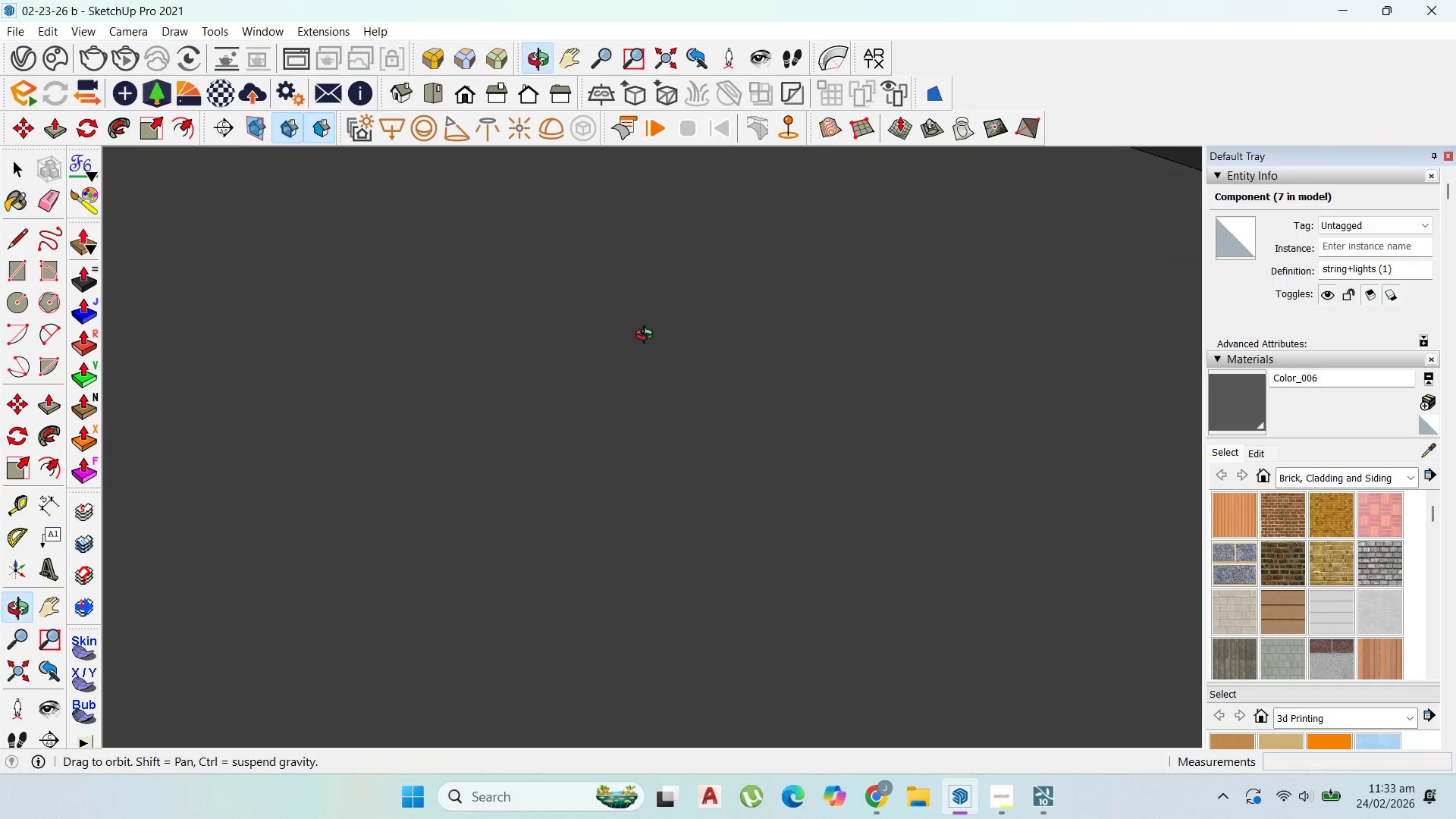 
scroll: coordinate [739, 394], scroll_direction: up, amount: 20.0
 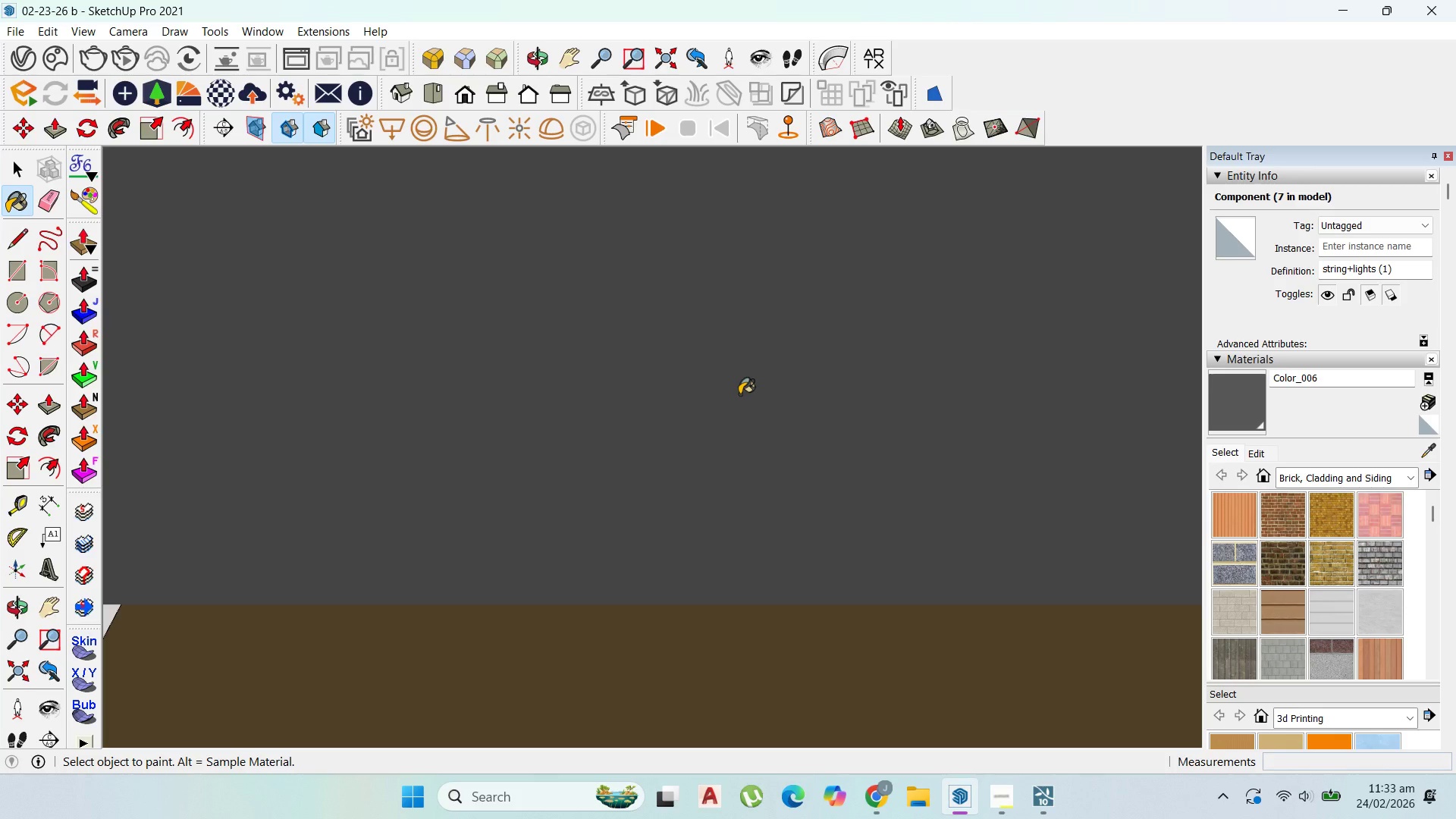 
wait(13.77)
 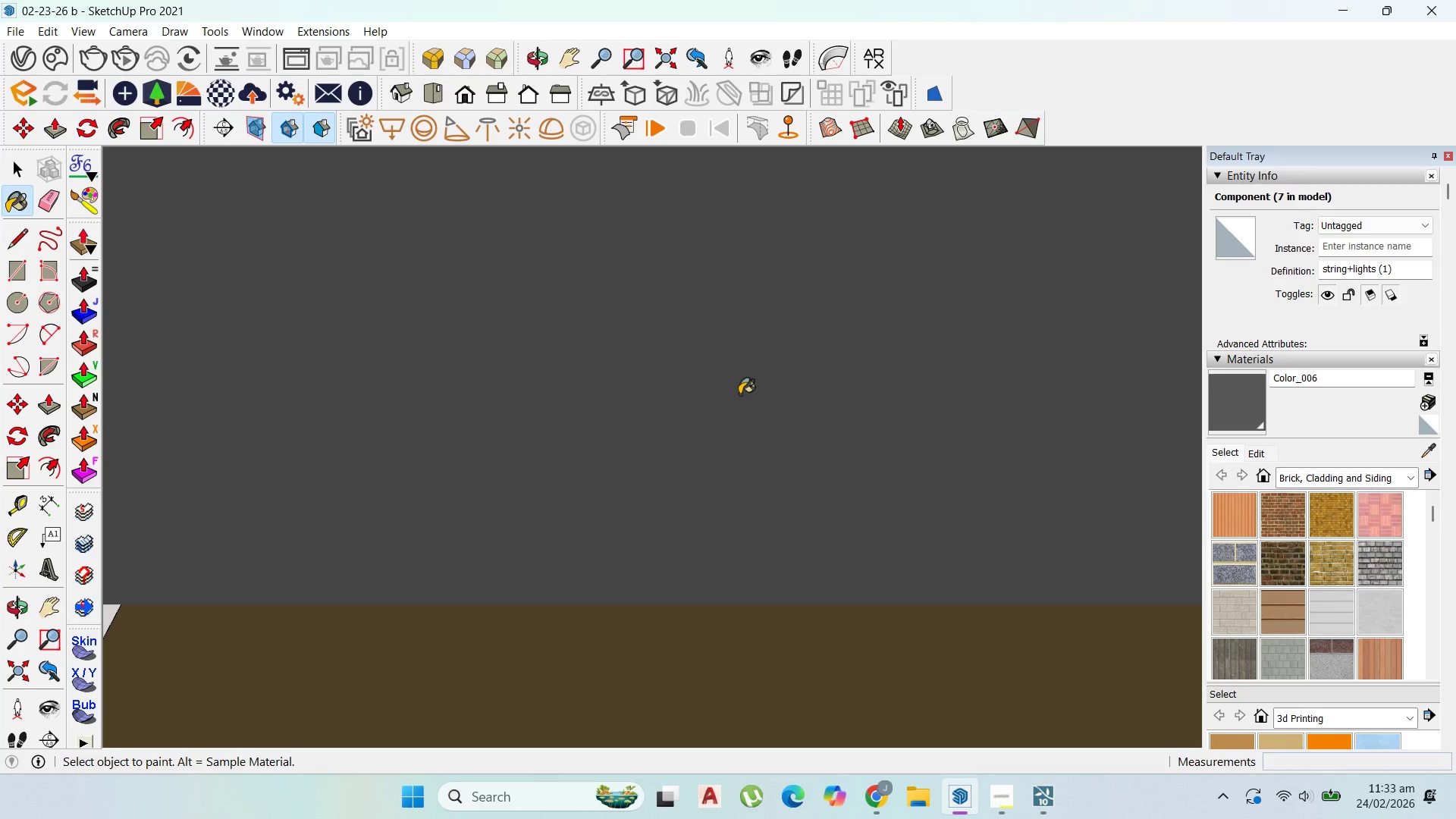 
left_click([23, 164])
 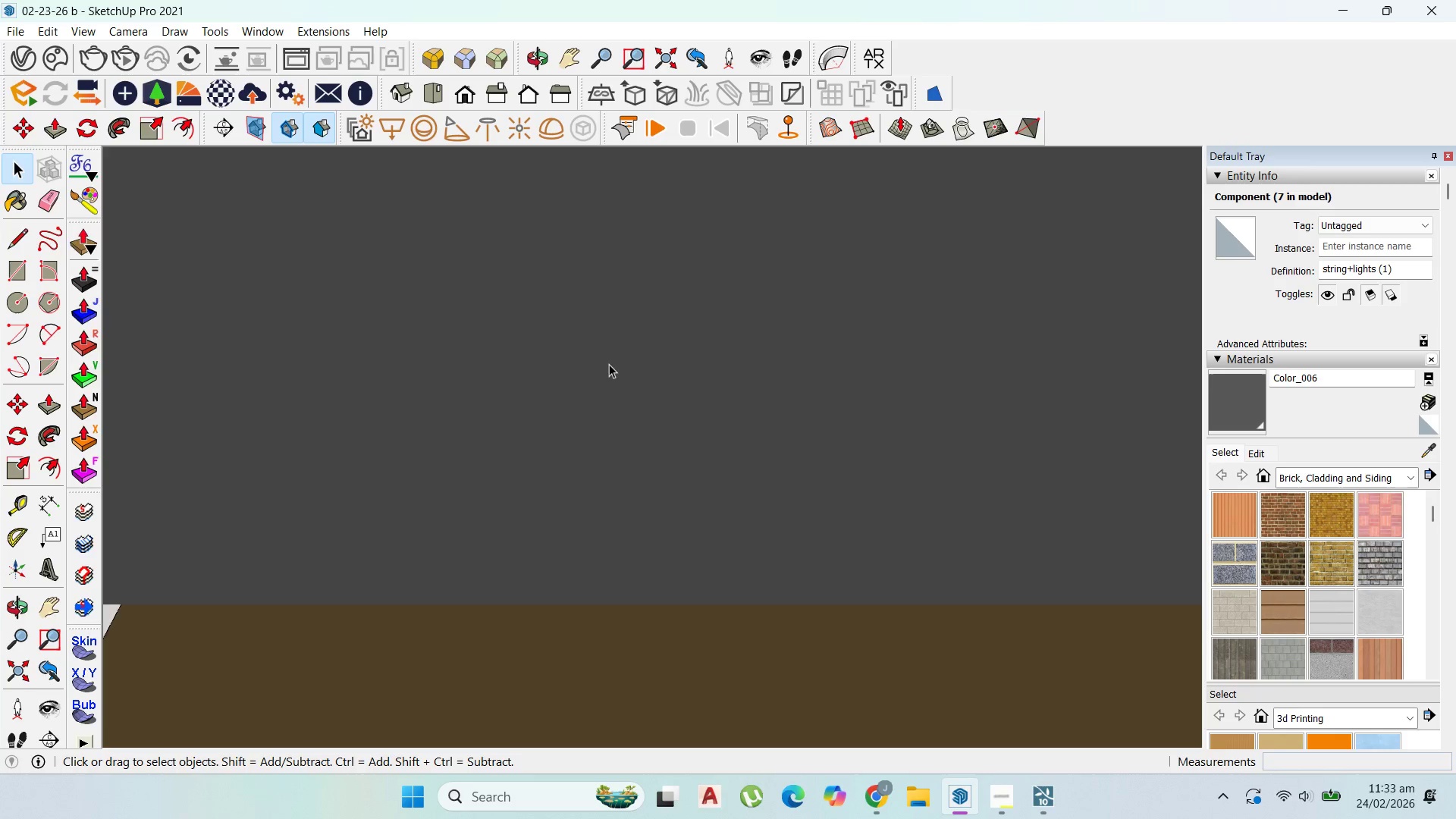 
scroll: coordinate [573, 435], scroll_direction: down, amount: 21.0
 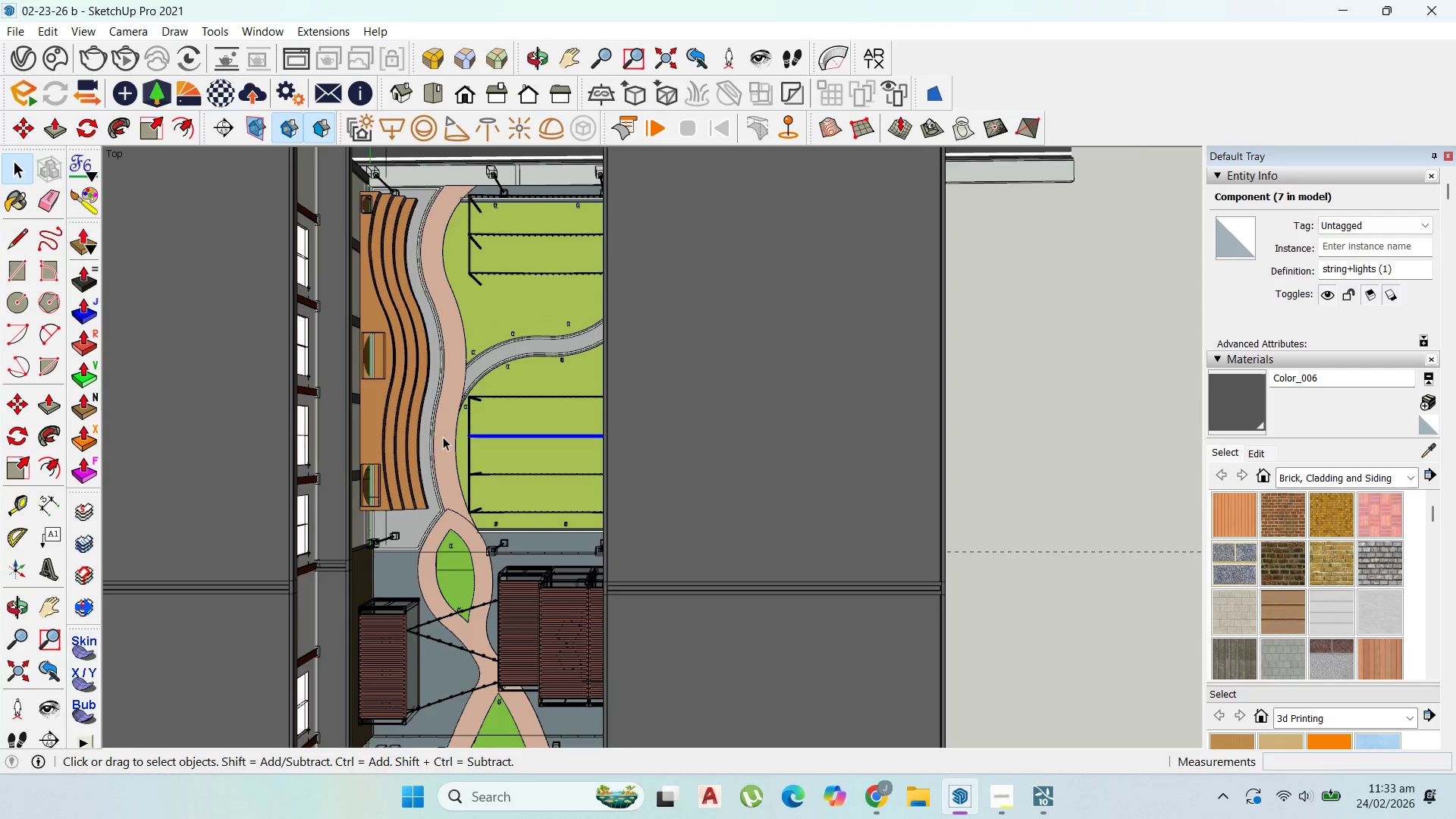 
scroll: coordinate [450, 434], scroll_direction: up, amount: 2.0
 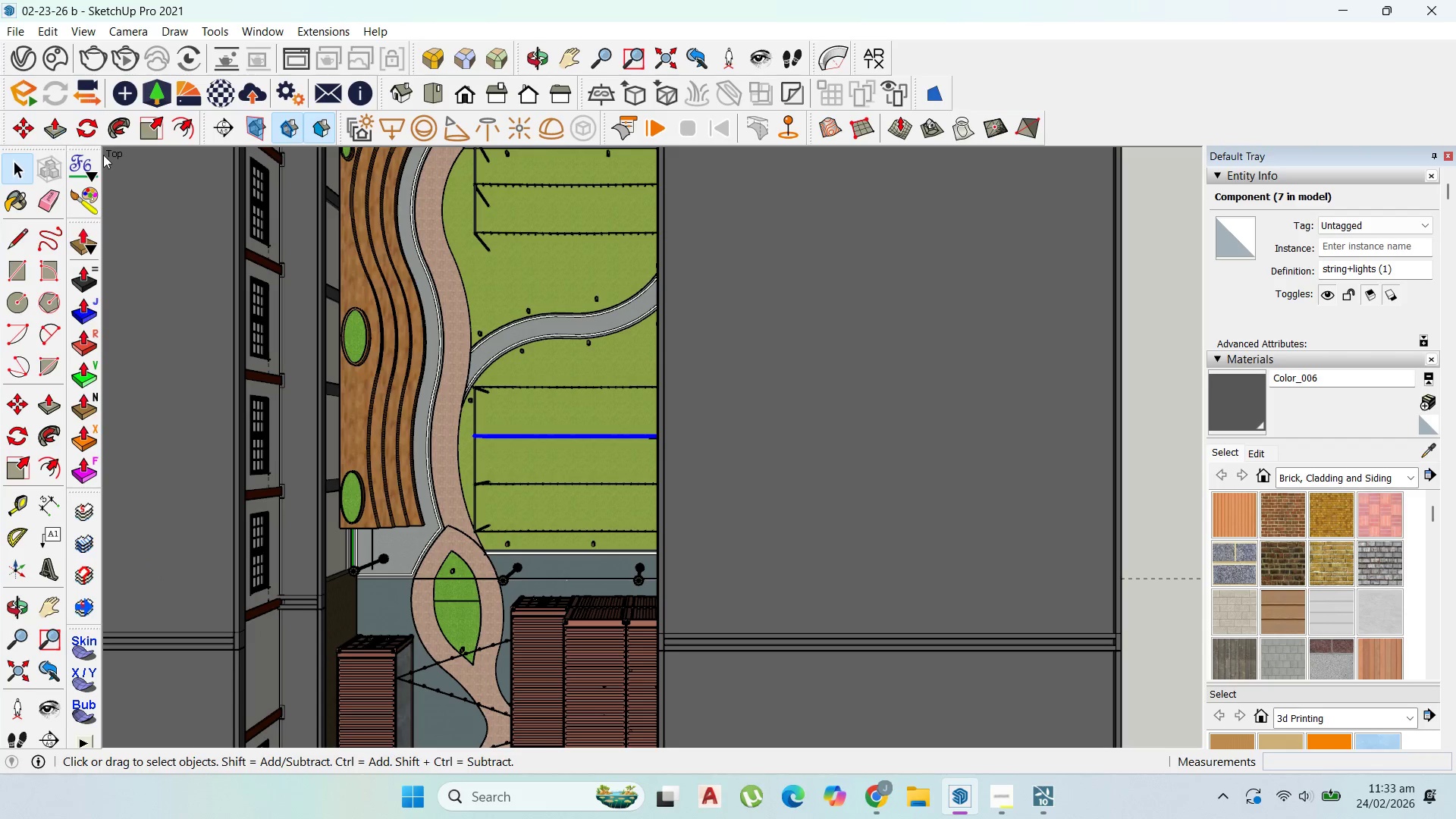 
wait(5.97)
 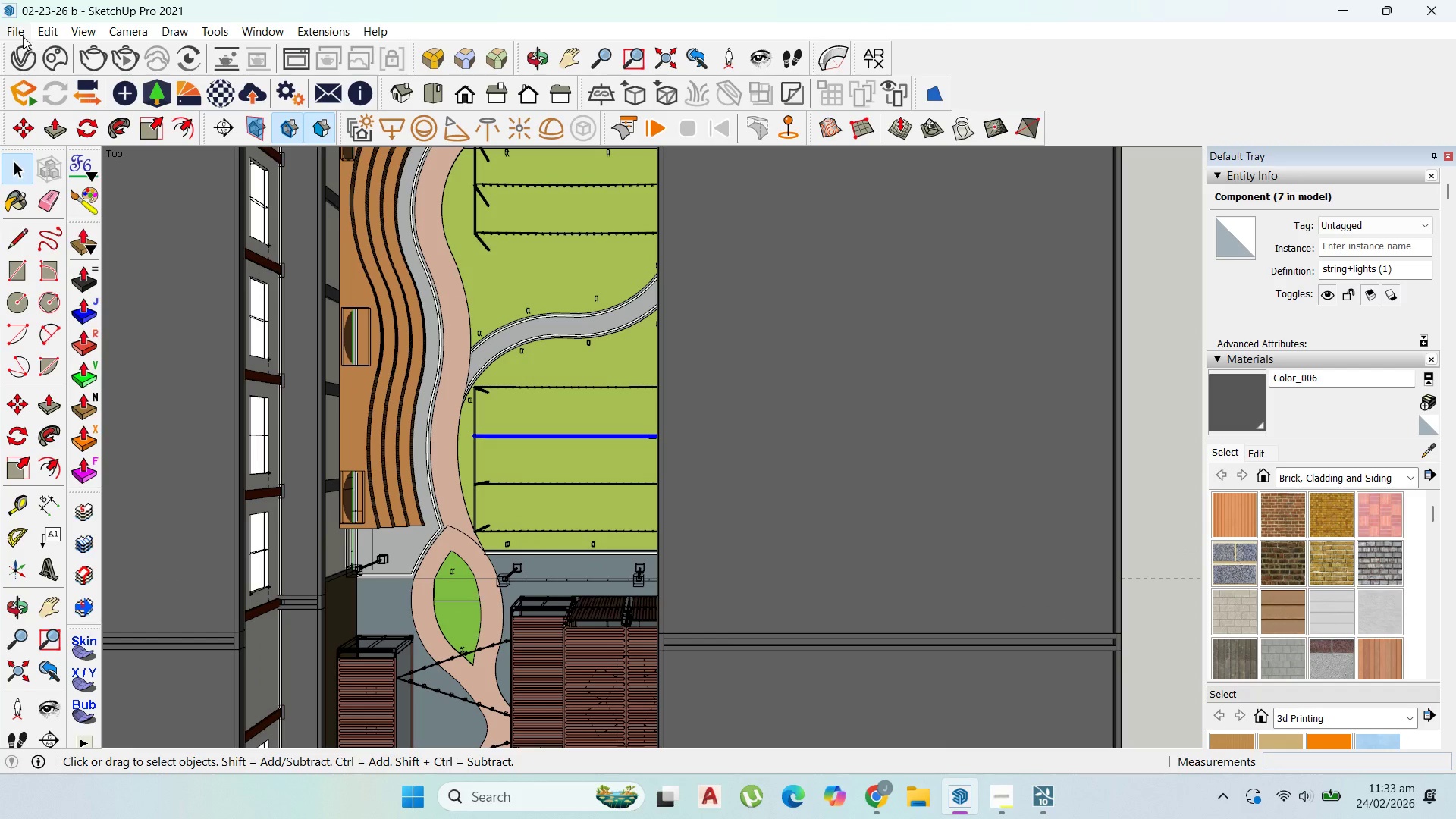 
left_click([626, 470])
 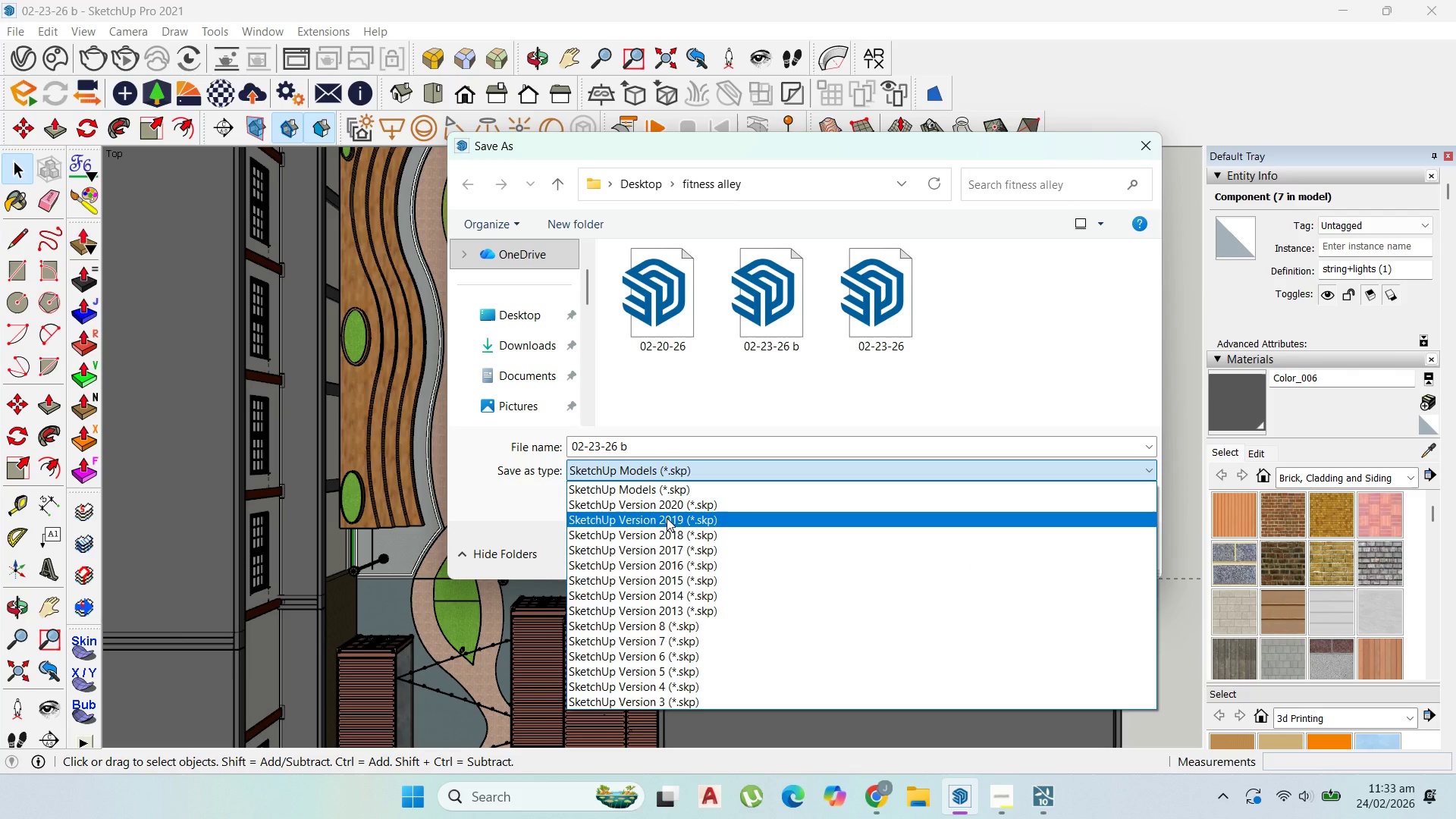 
left_click([667, 518])
 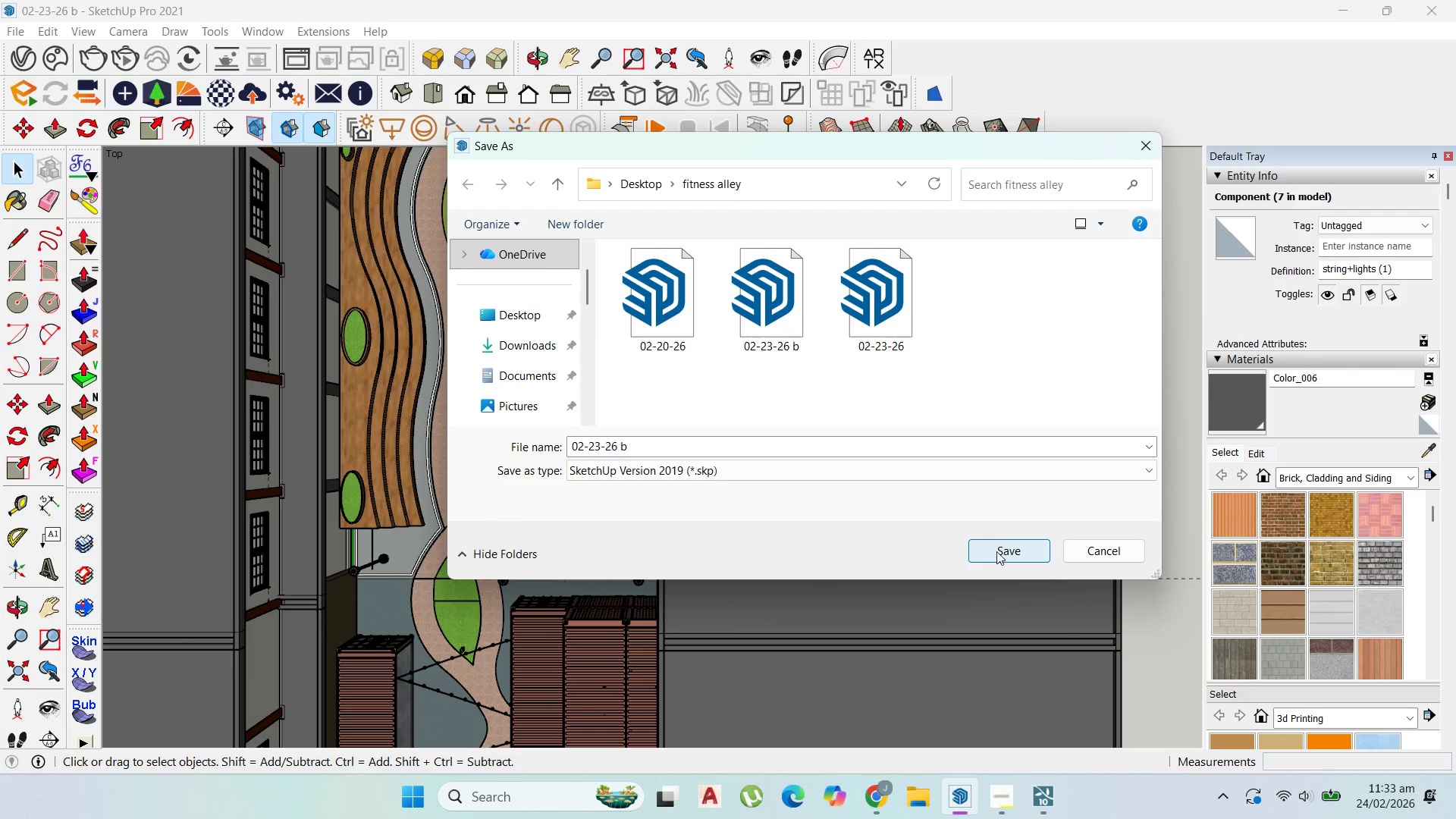 
left_click([1000, 554])
 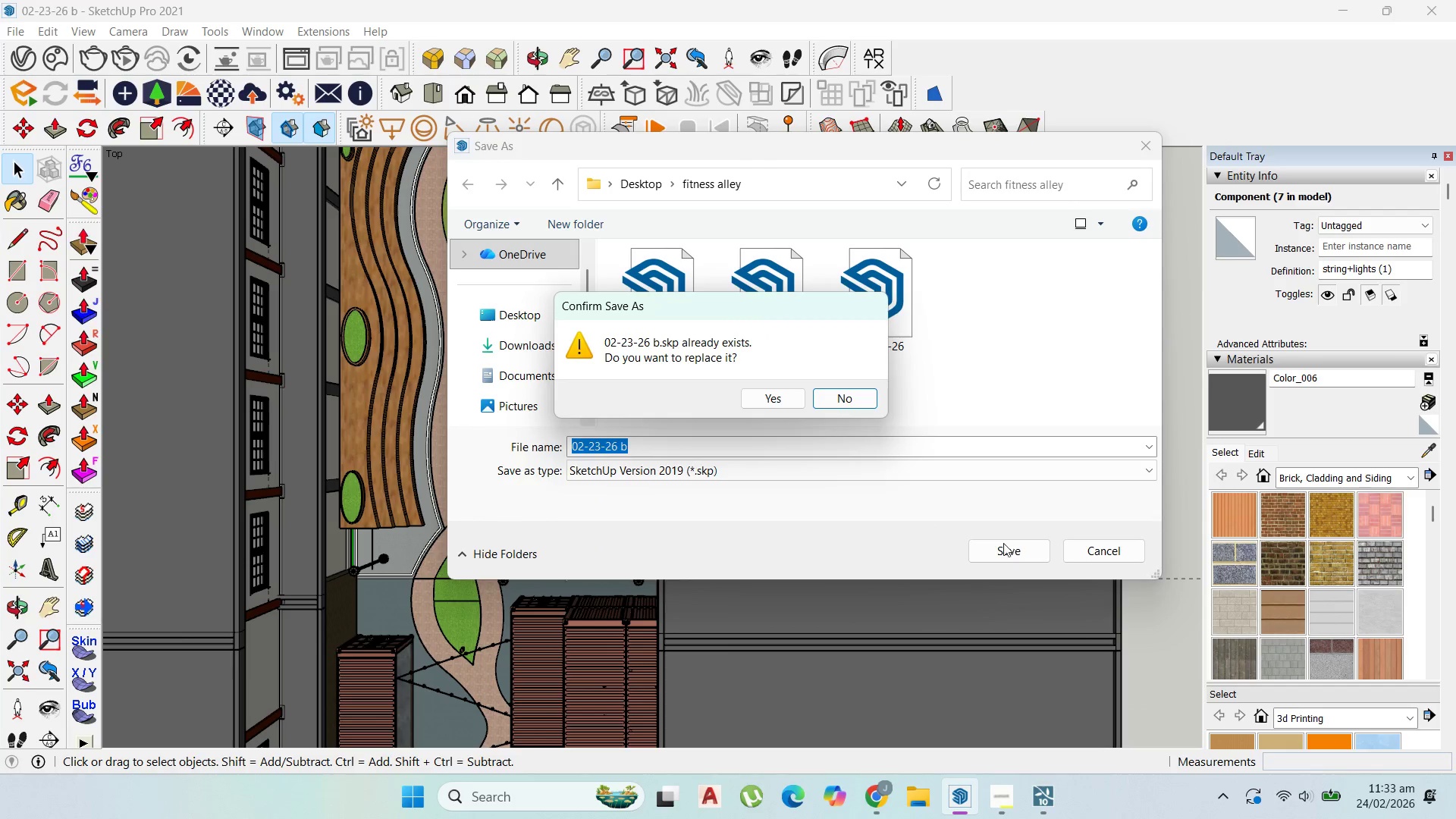 
left_click([777, 397])
 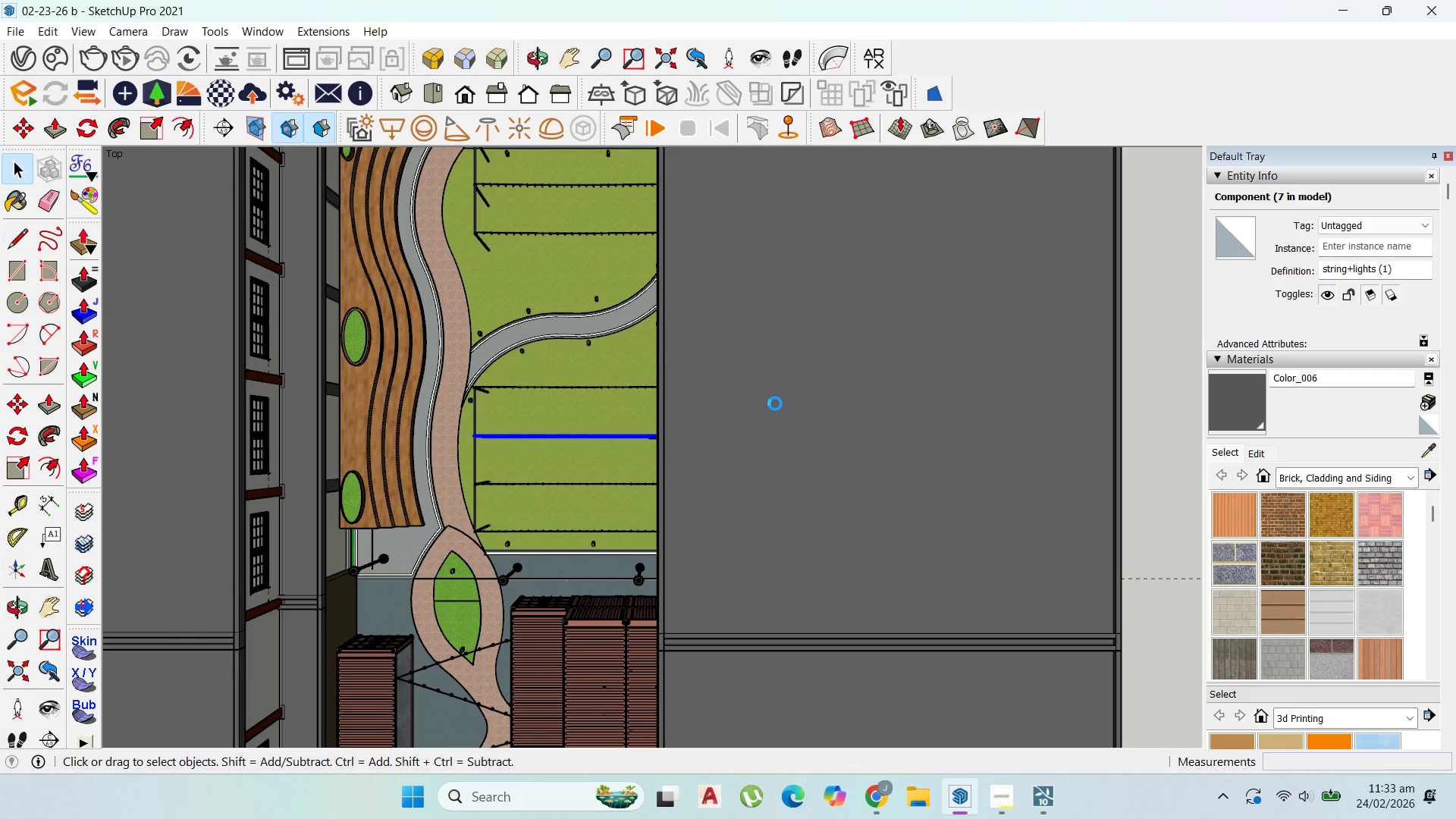 
wait(7.84)
 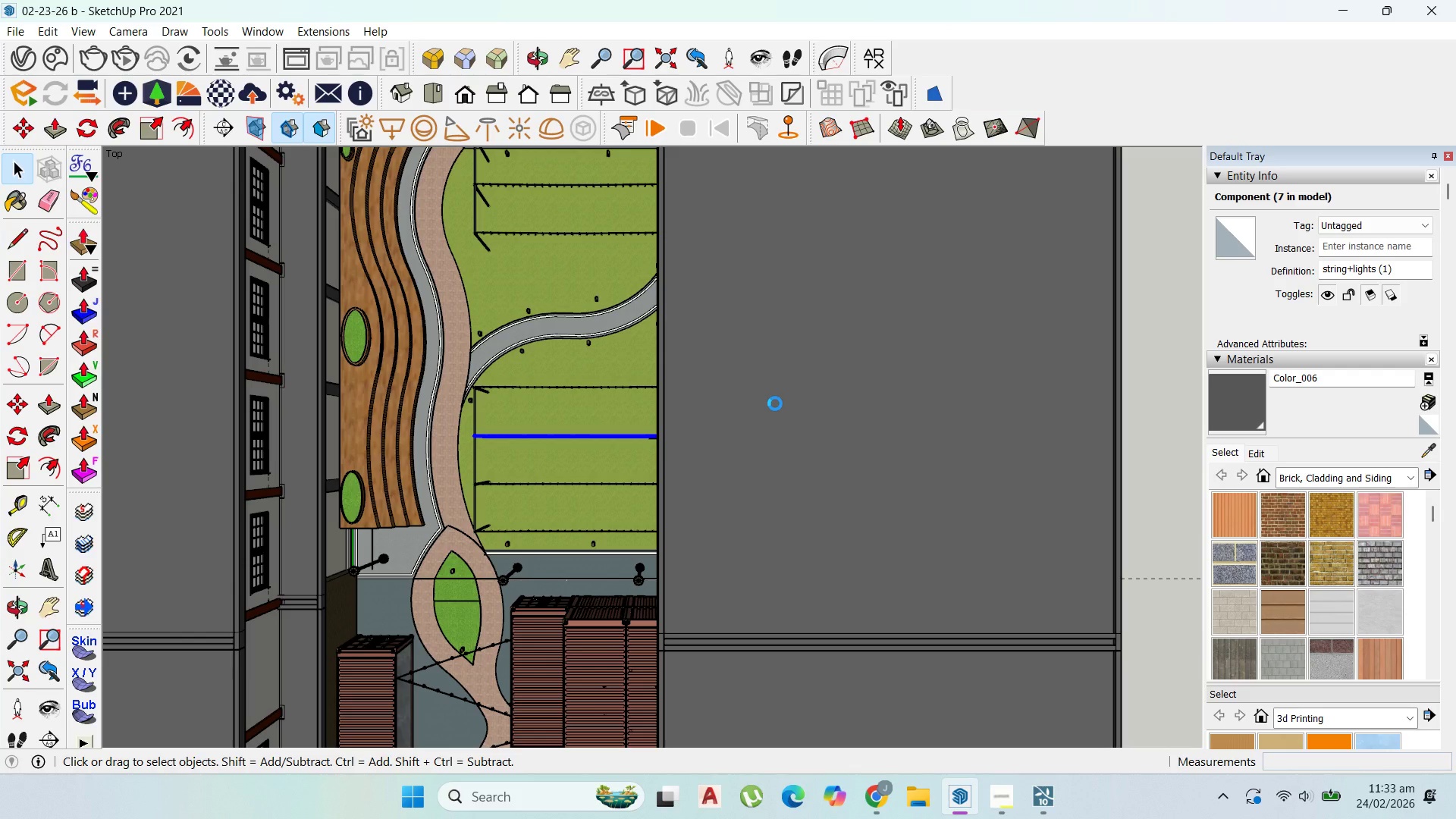 
left_click([1006, 804])